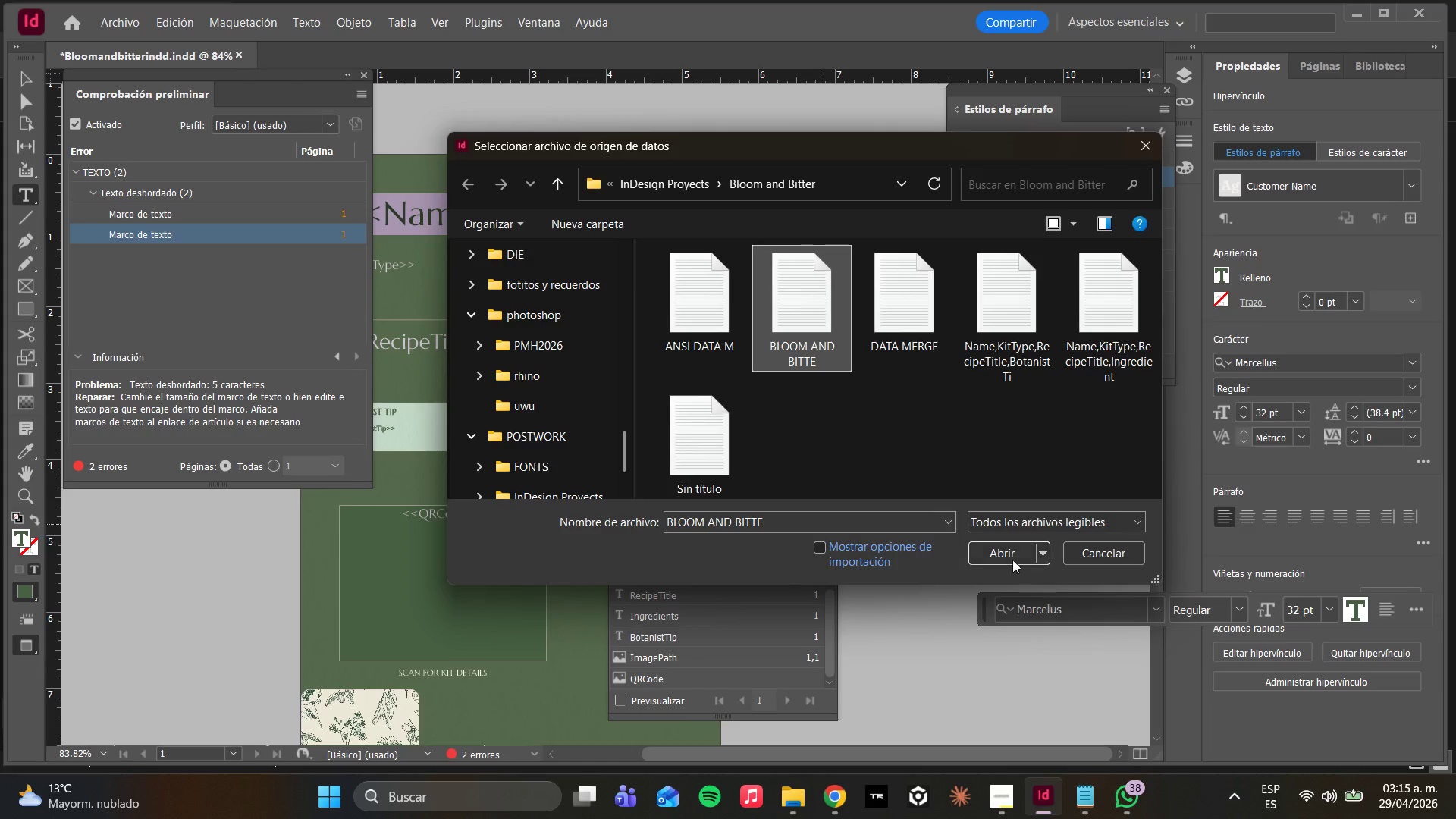 
left_click([1012, 559])
 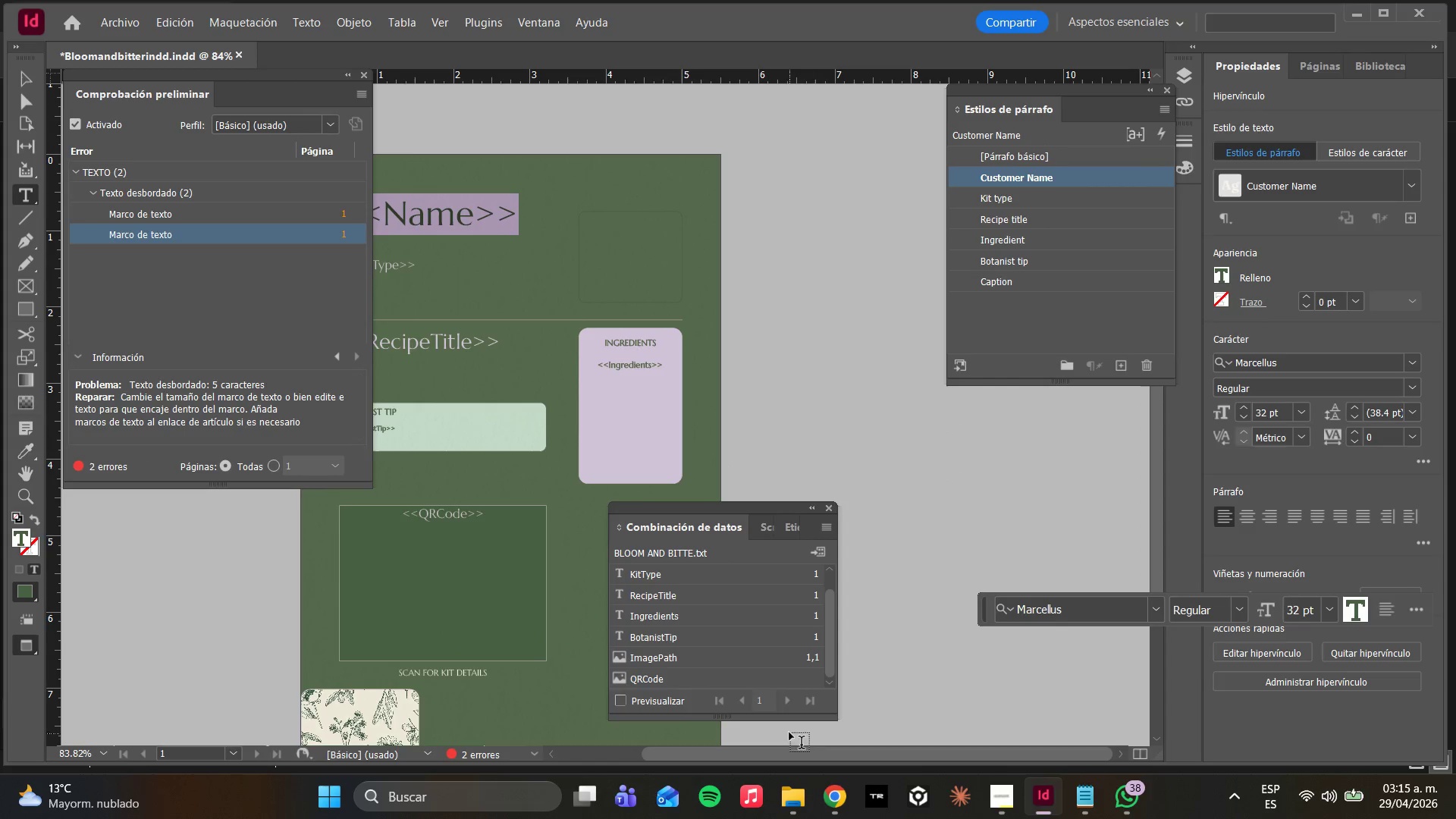 
left_click([626, 697])
 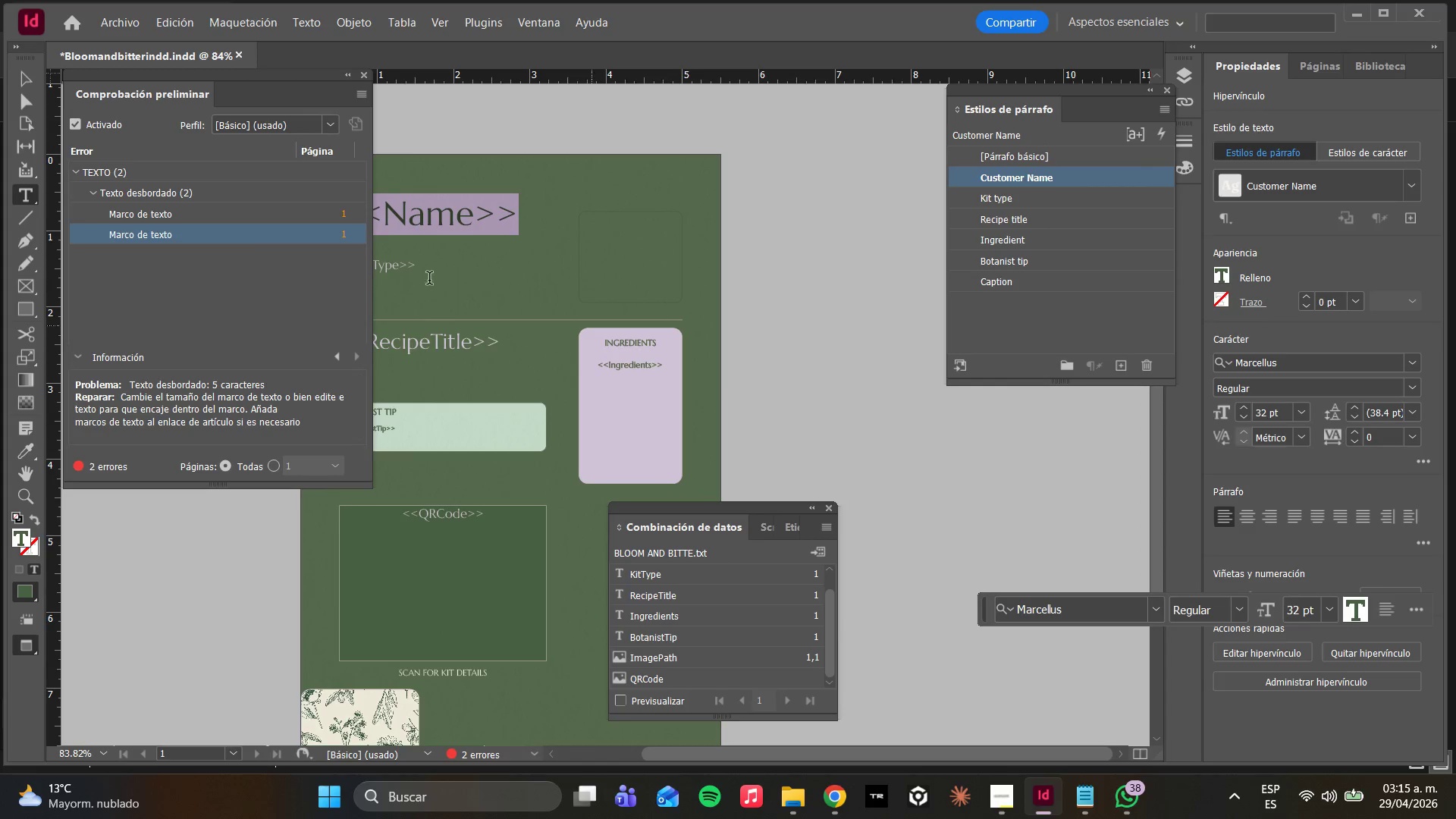 
left_click([204, 256])
 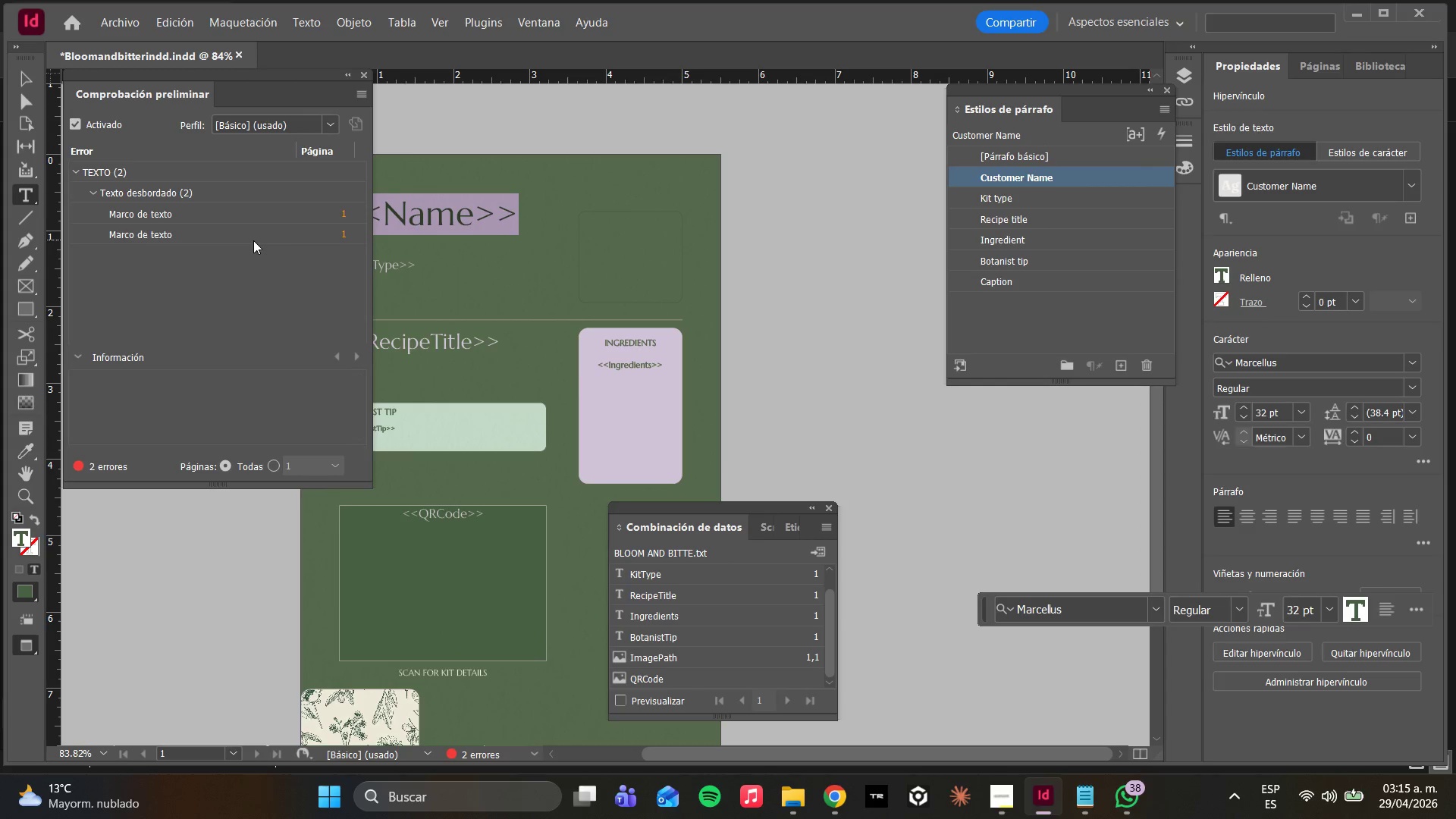 
double_click([253, 240])
 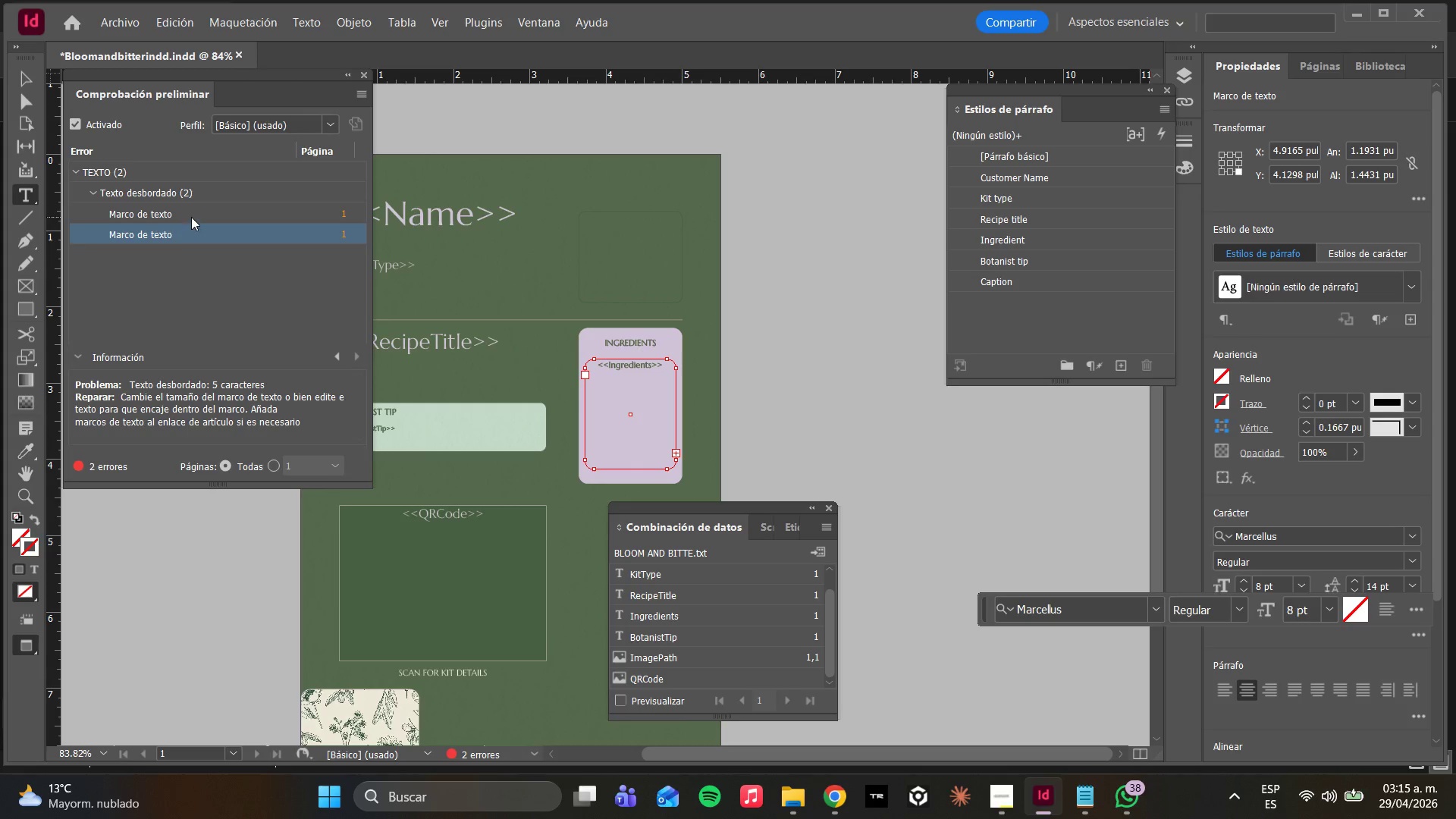 
wait(5.36)
 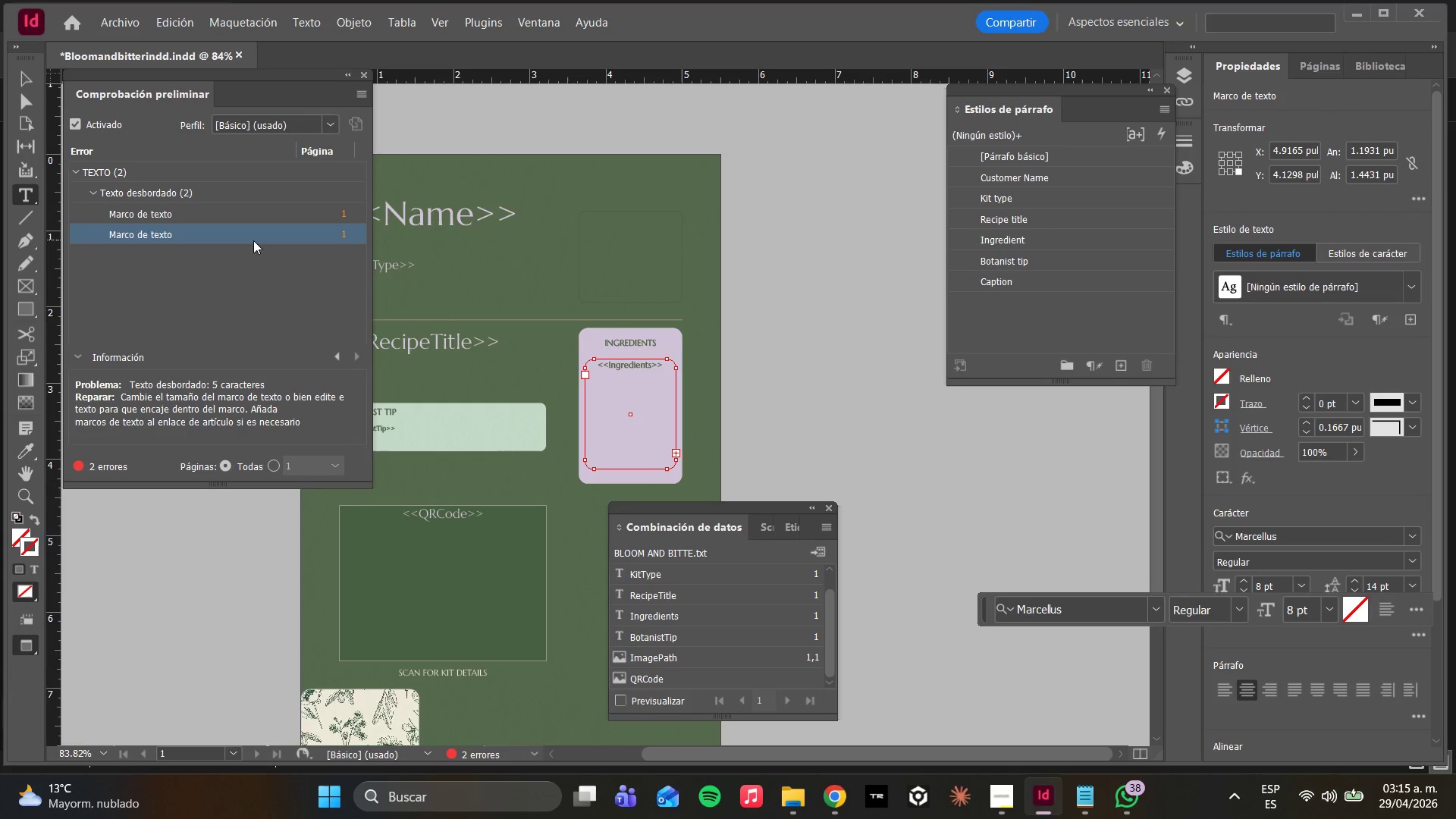 
double_click([191, 216])
 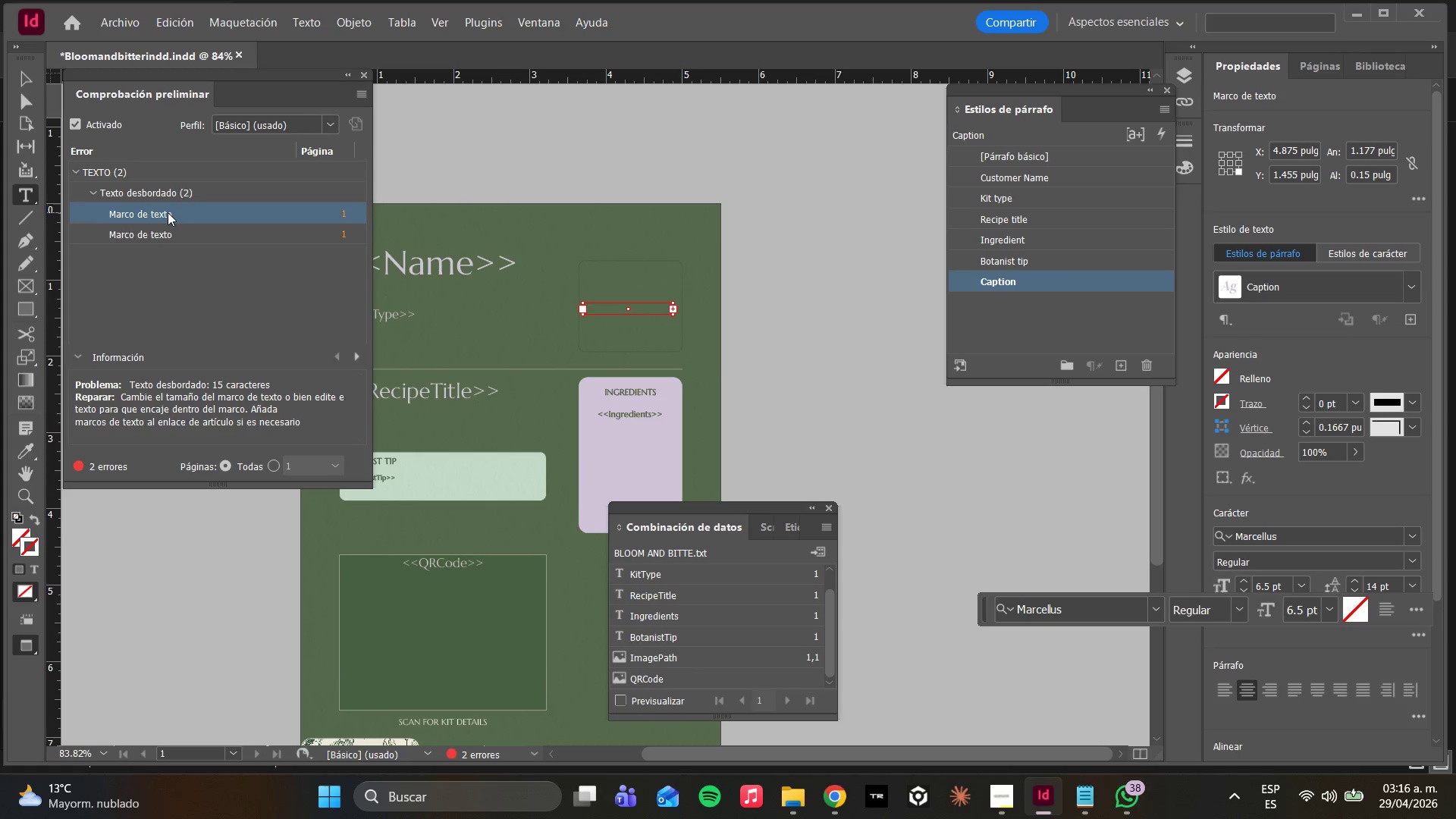 
left_click([25, 96])
 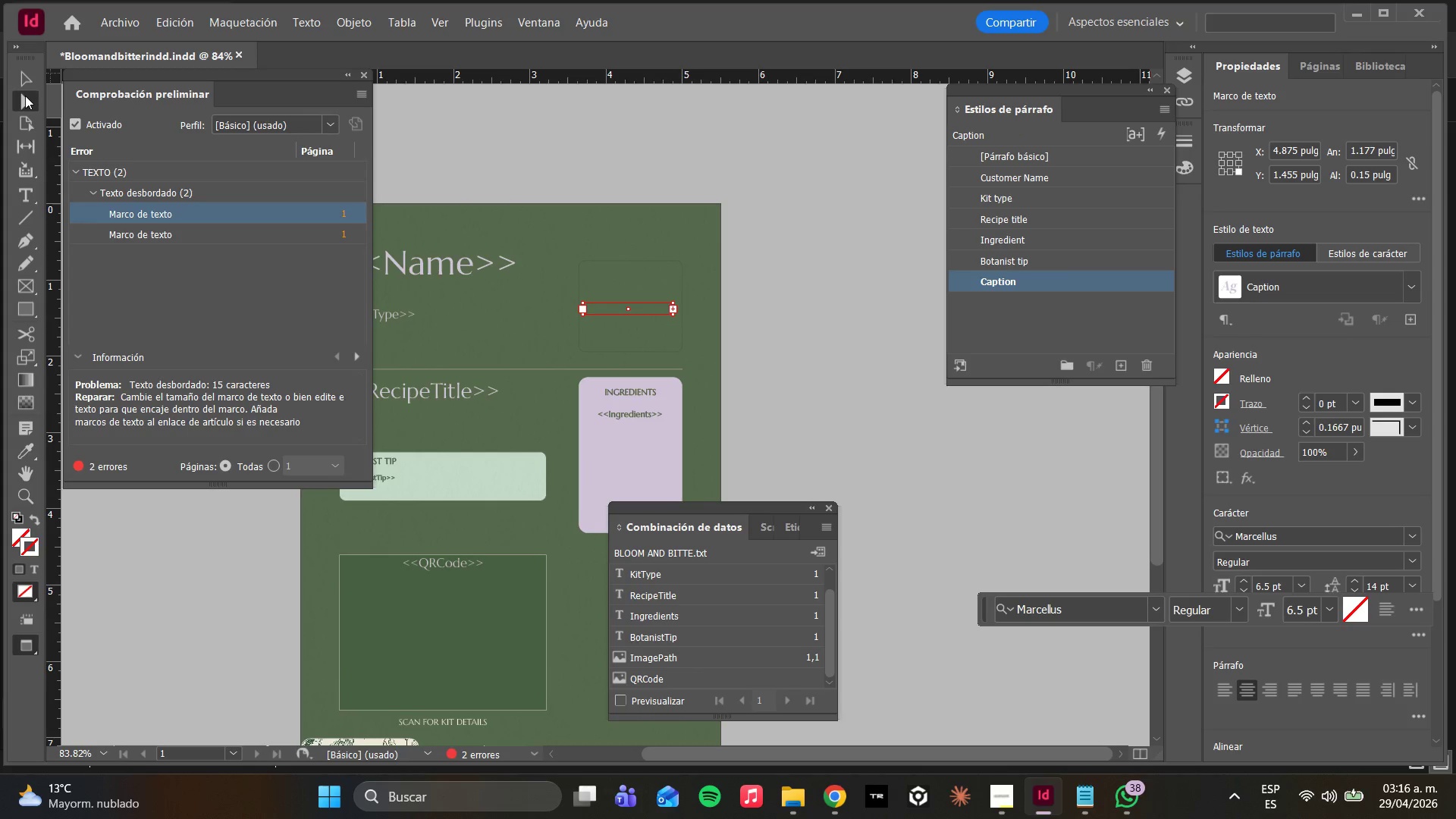 
mouse_move([22, 105])
 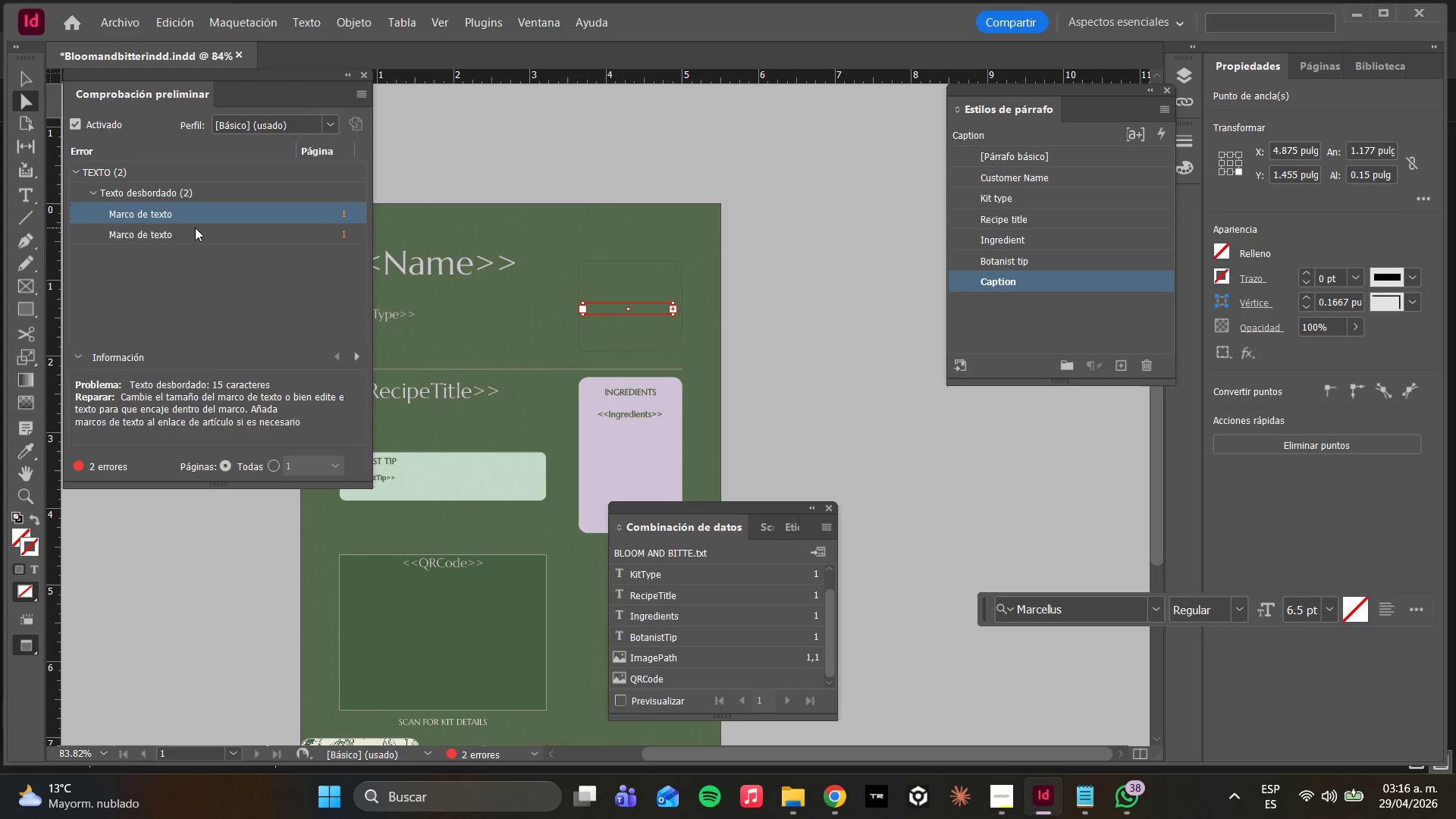 
double_click([195, 228])
 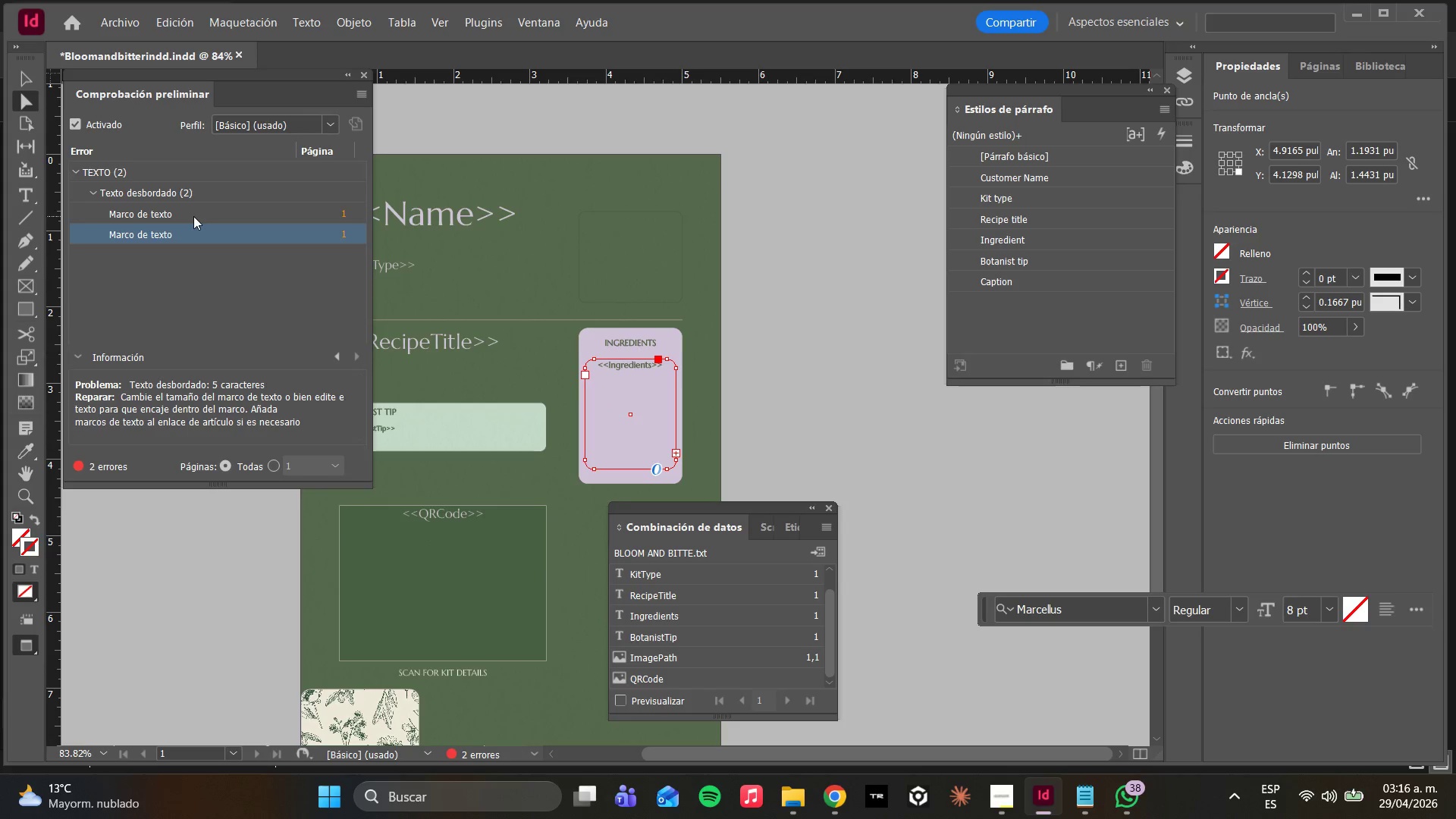 
left_click([193, 216])
 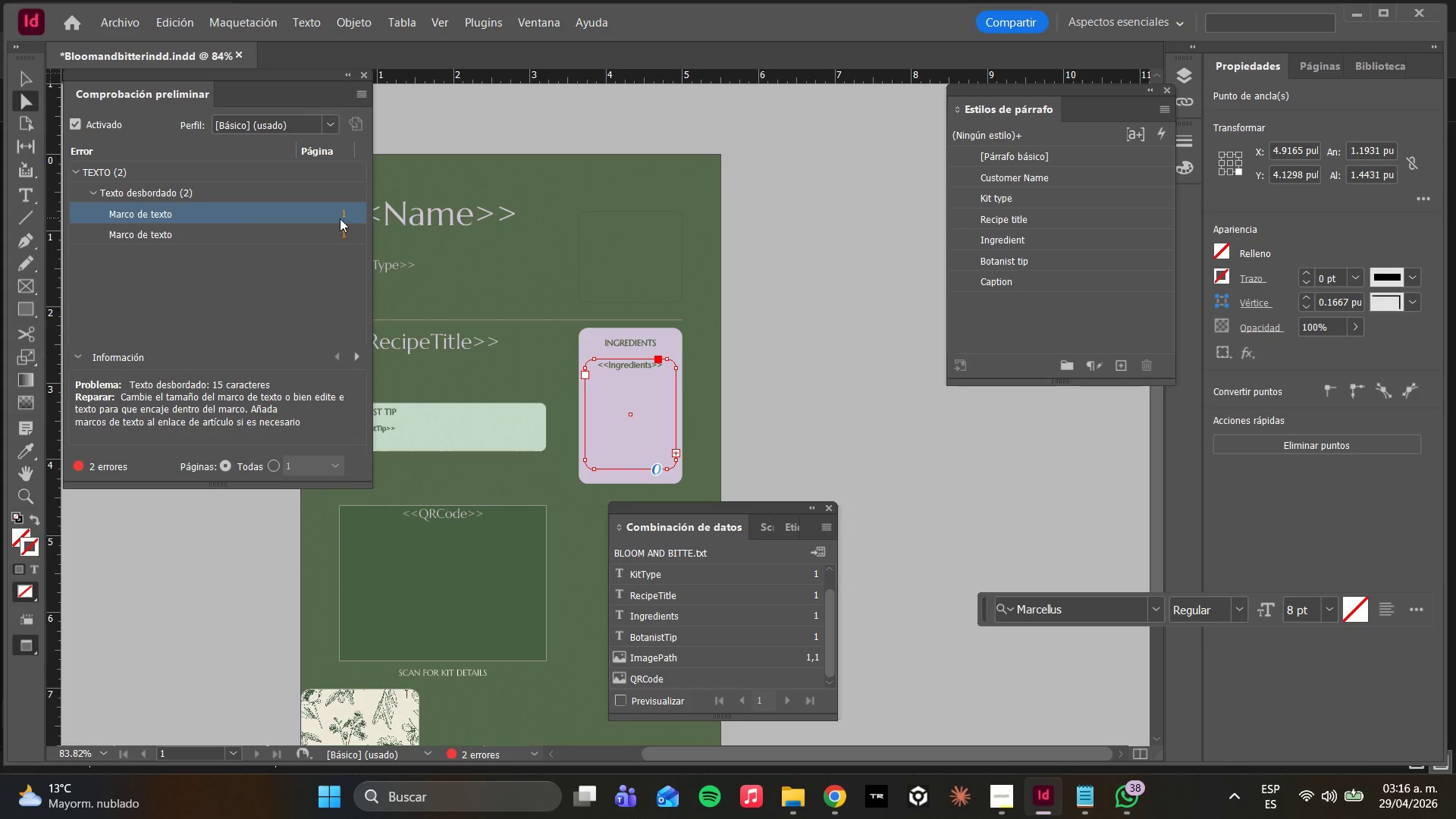 
double_click([340, 218])
 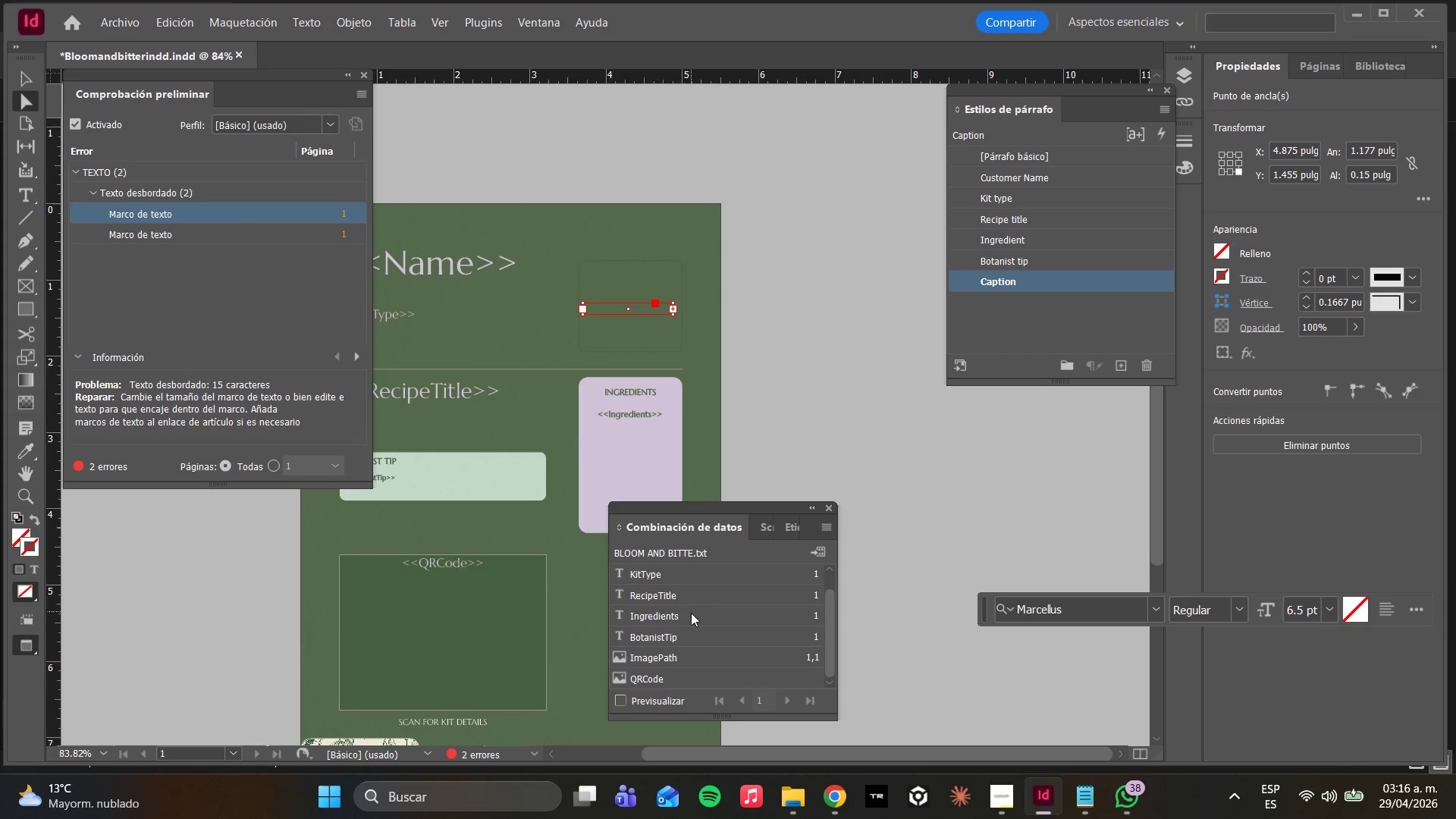 
left_click([673, 651])
 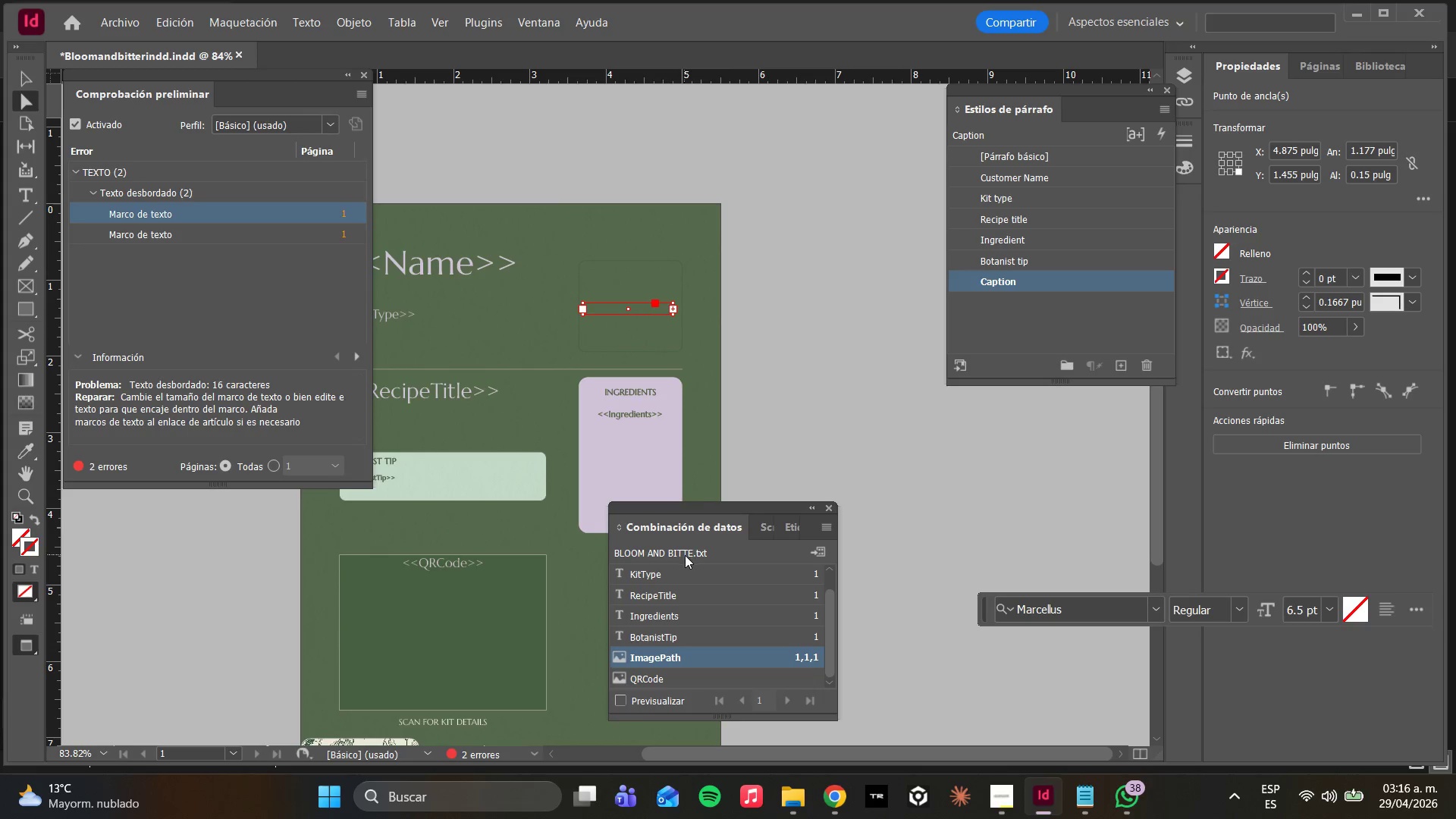 
scroll: coordinate [674, 652], scroll_direction: down, amount: 2.0
 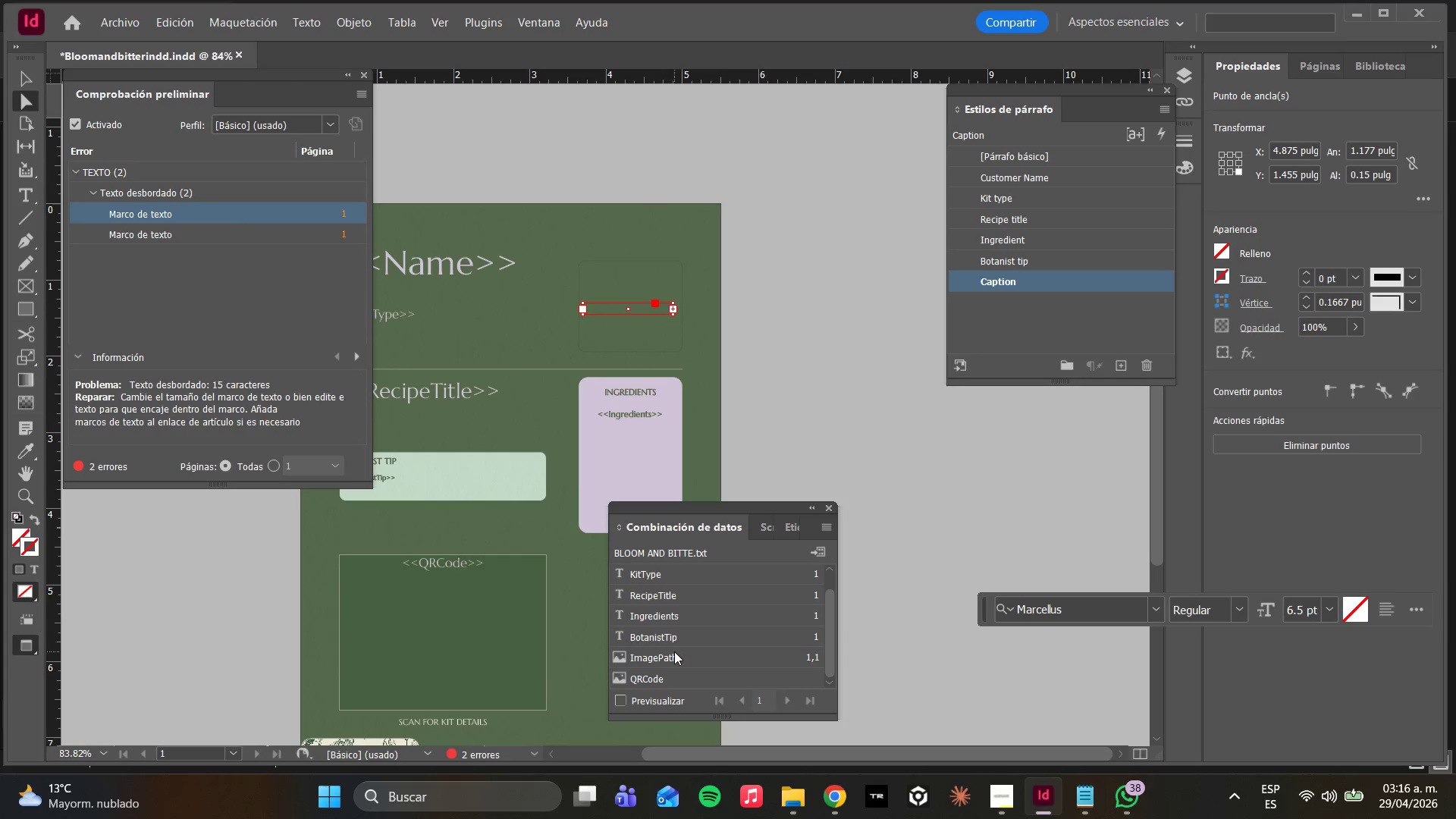 
hold_key(key=ShiftLeft, duration=0.91)
scroll: coordinate [644, 331], scroll_direction: up, amount: 3.0
 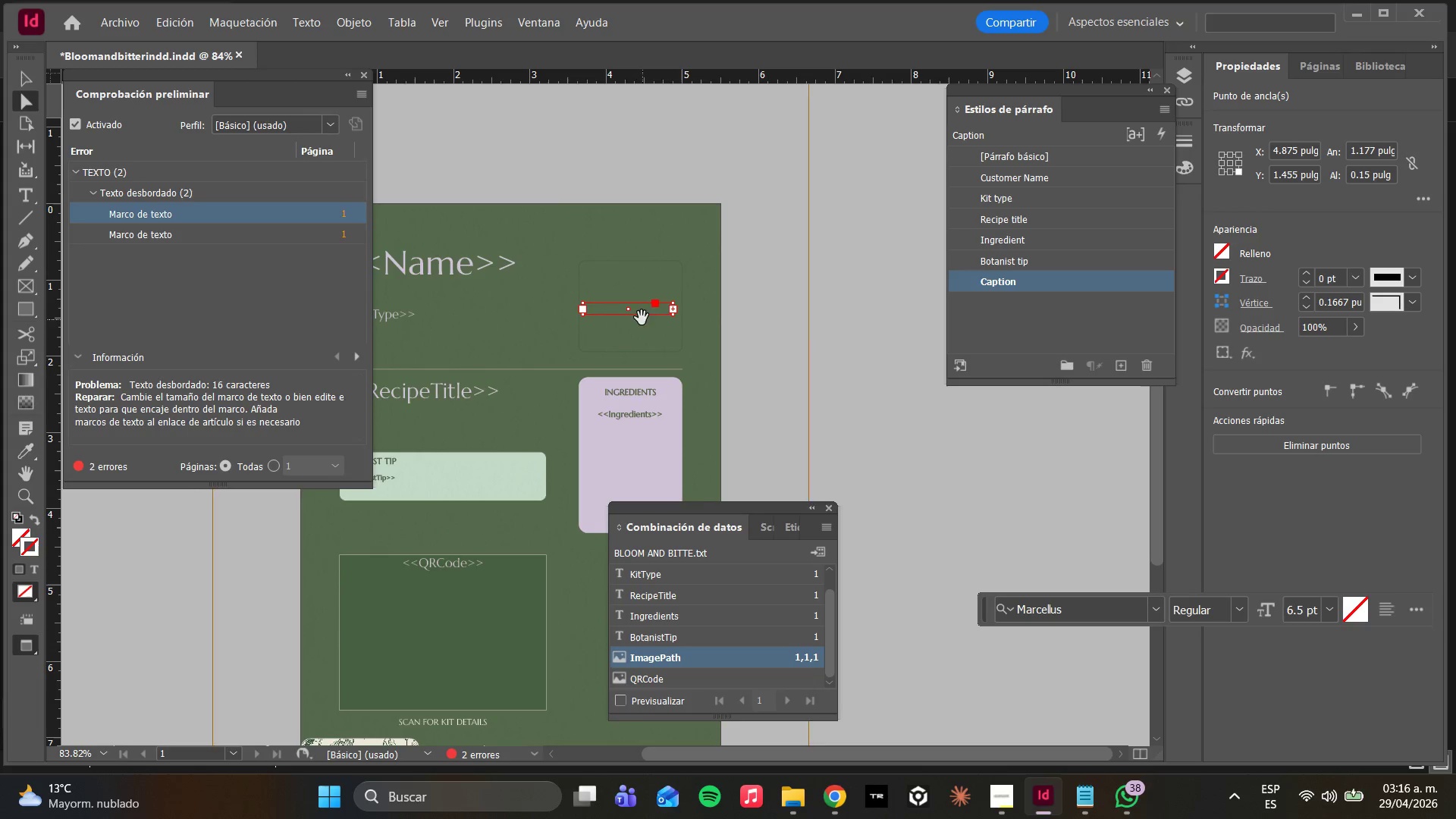 
double_click([637, 311])
 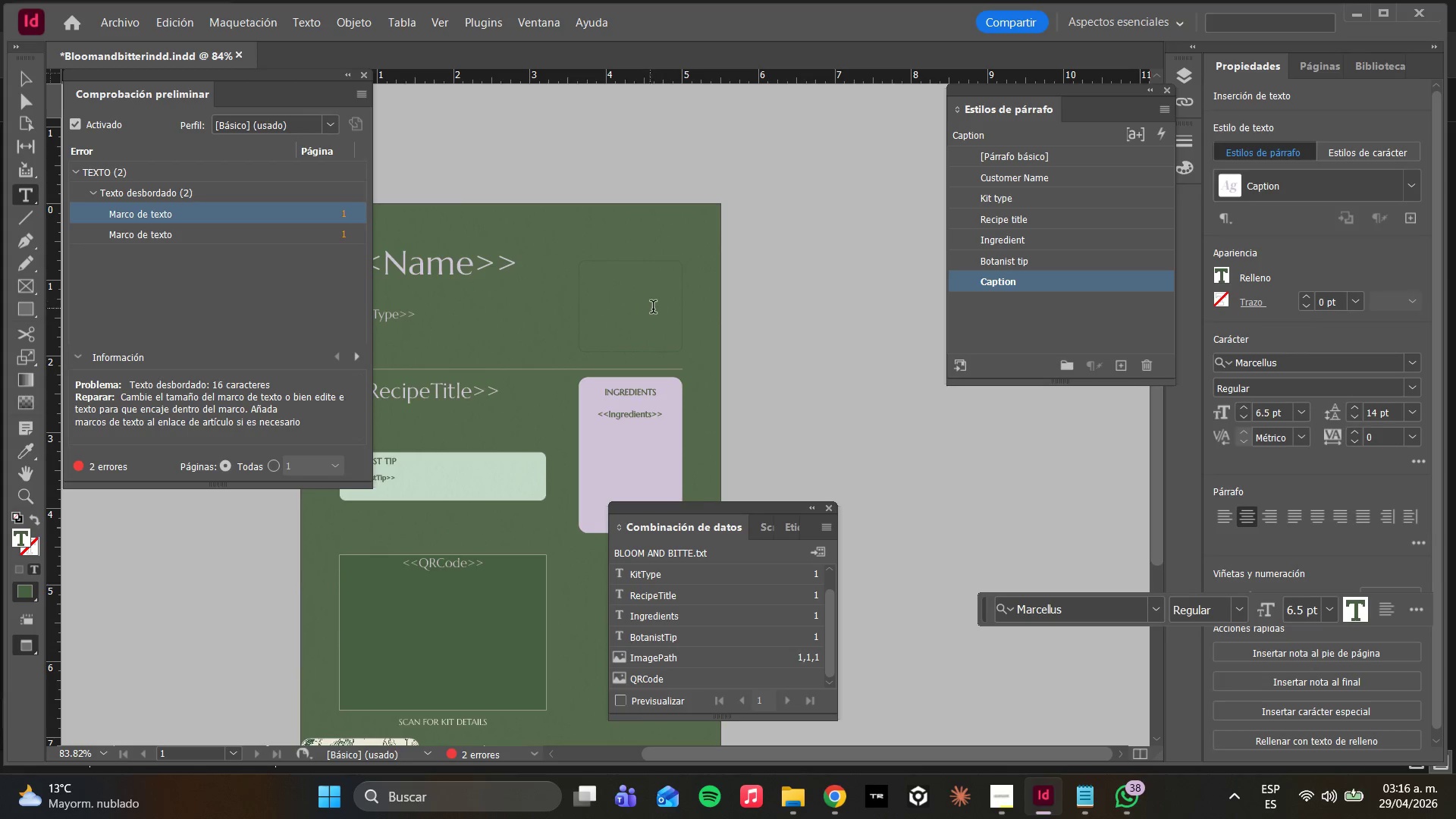 
left_click([653, 309])
 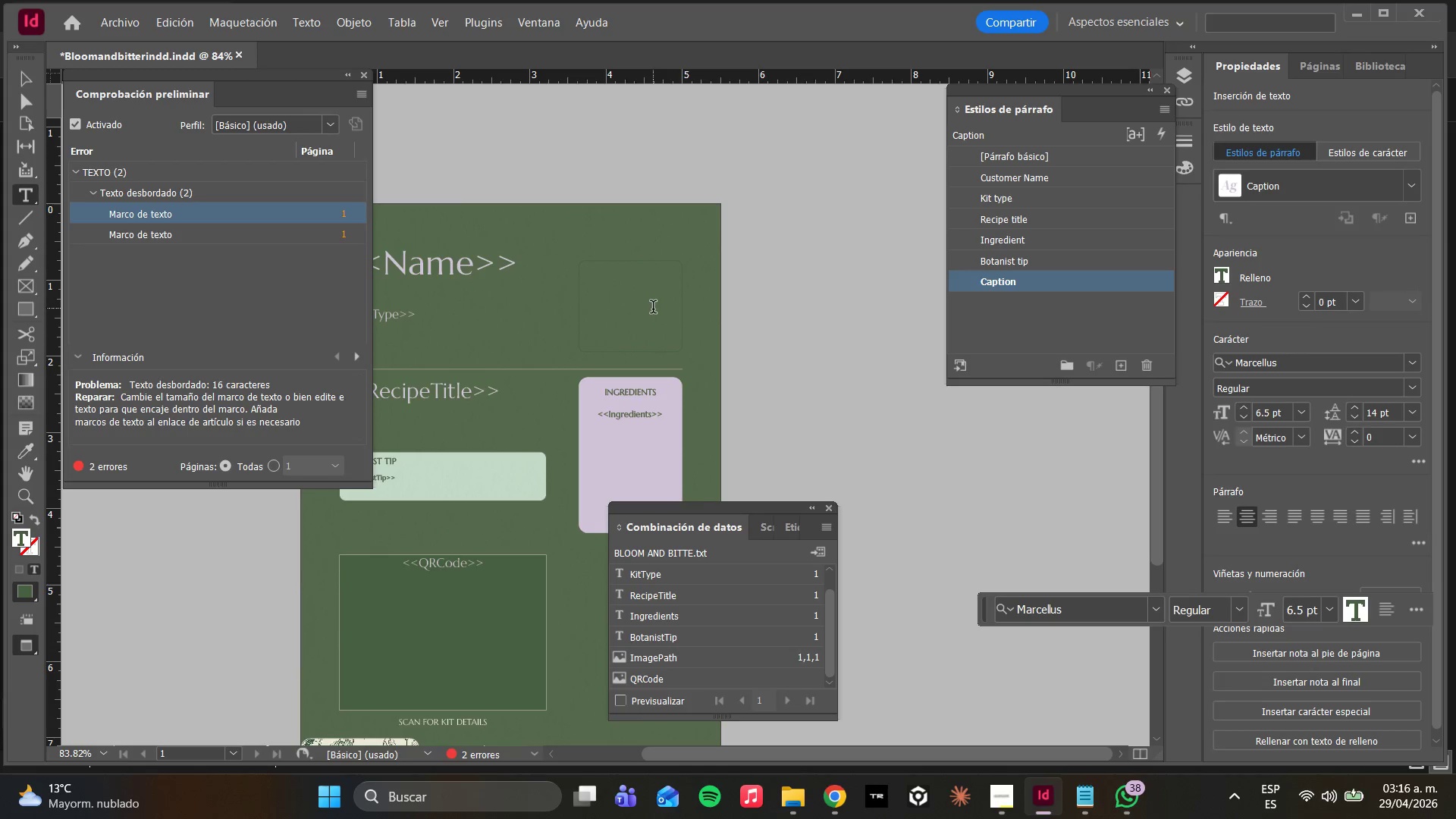 
left_click_drag(start_coordinate=[653, 309], to_coordinate=[633, 310])
 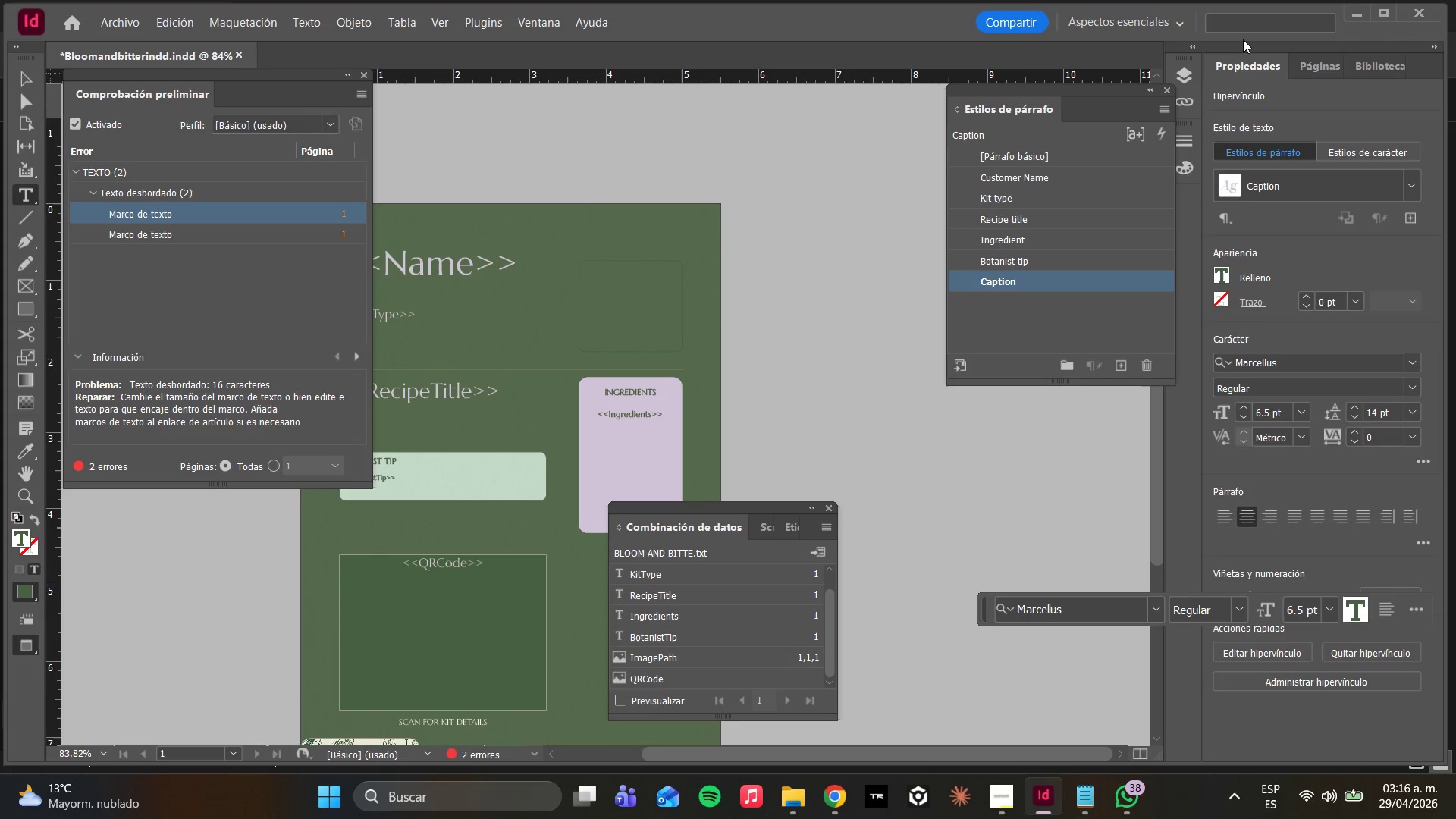 
wait(12.42)
 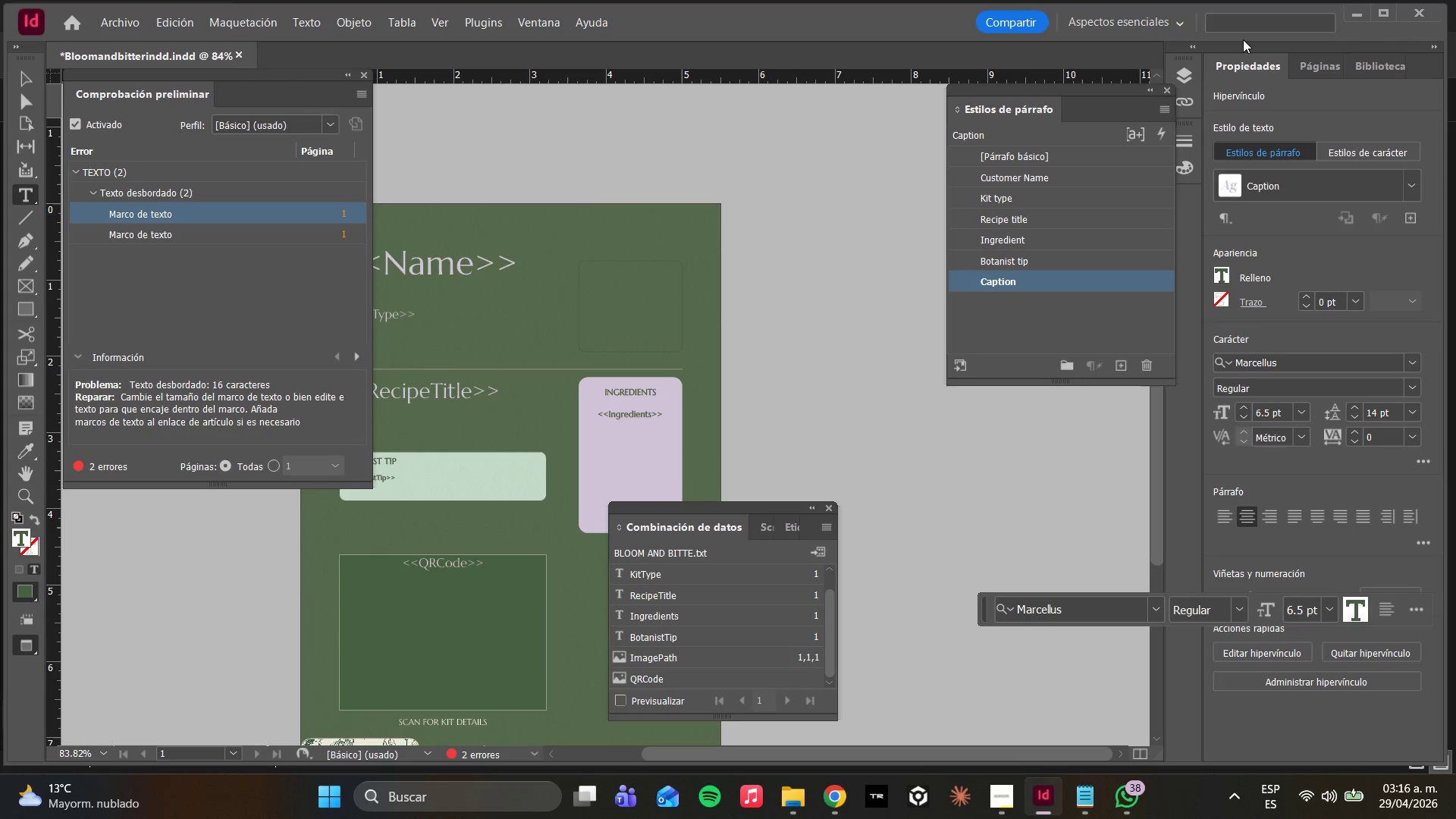 
left_click([1078, 808])
 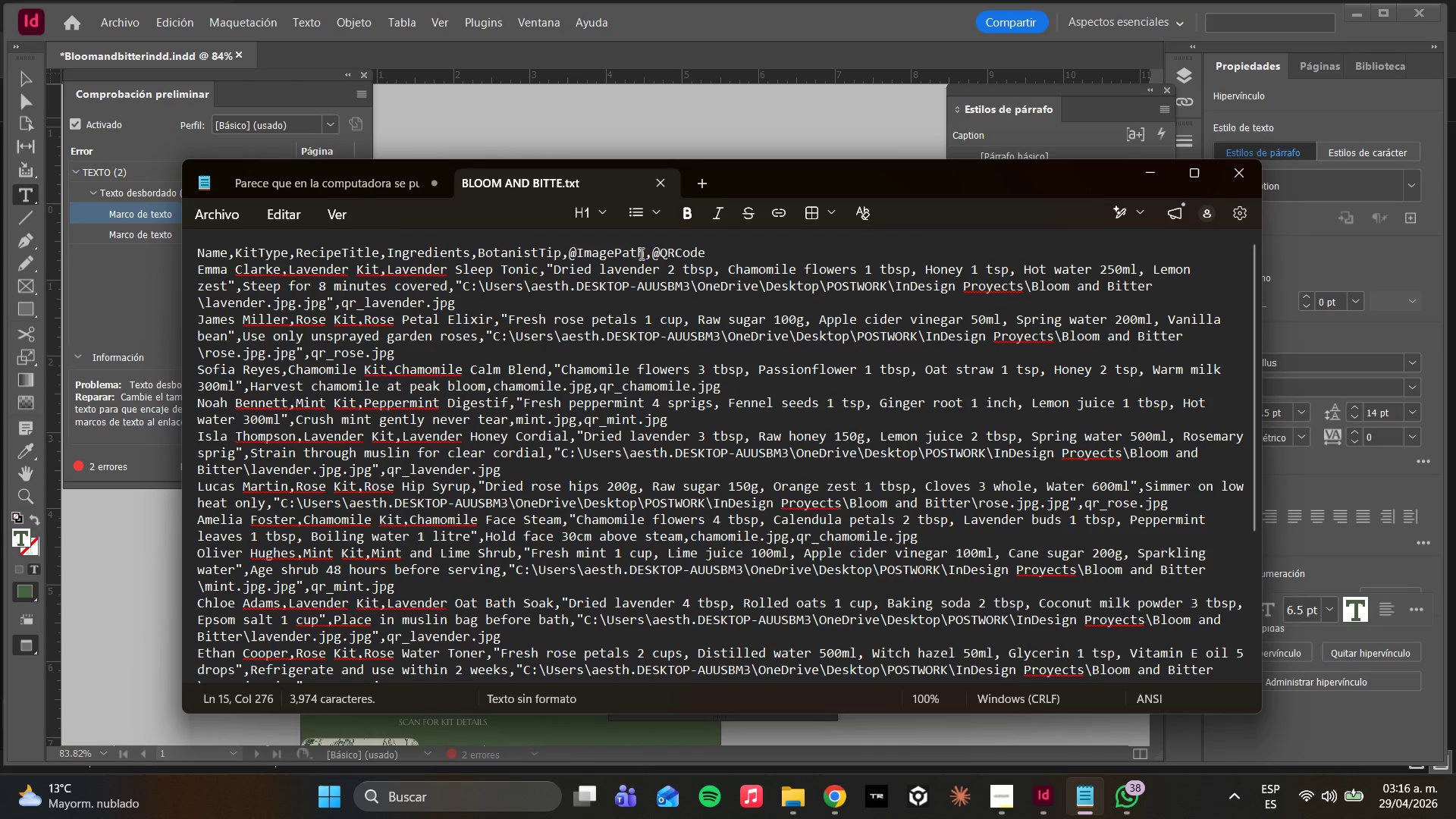 
left_click([651, 256])
 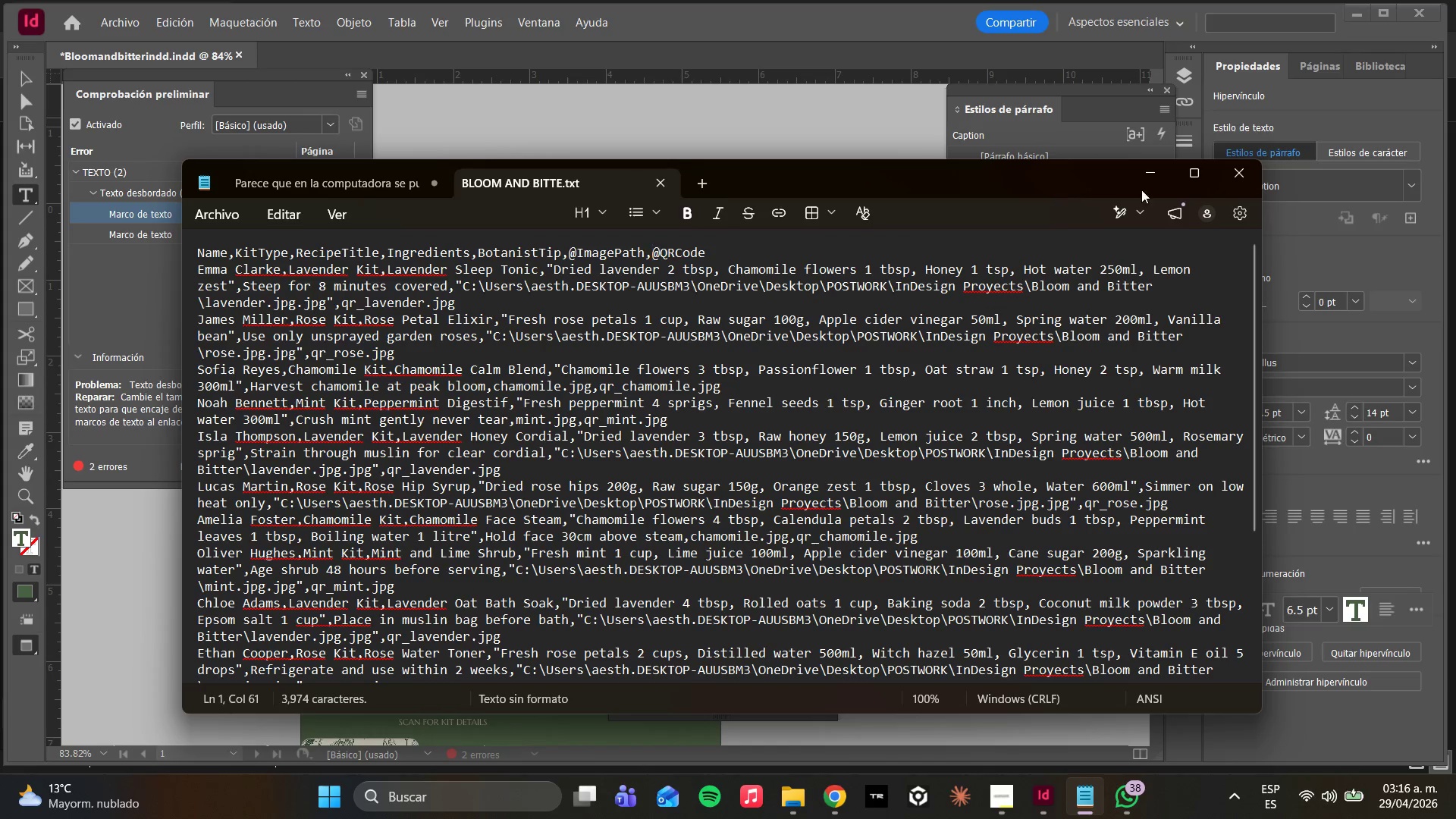 
left_click([1162, 187])
 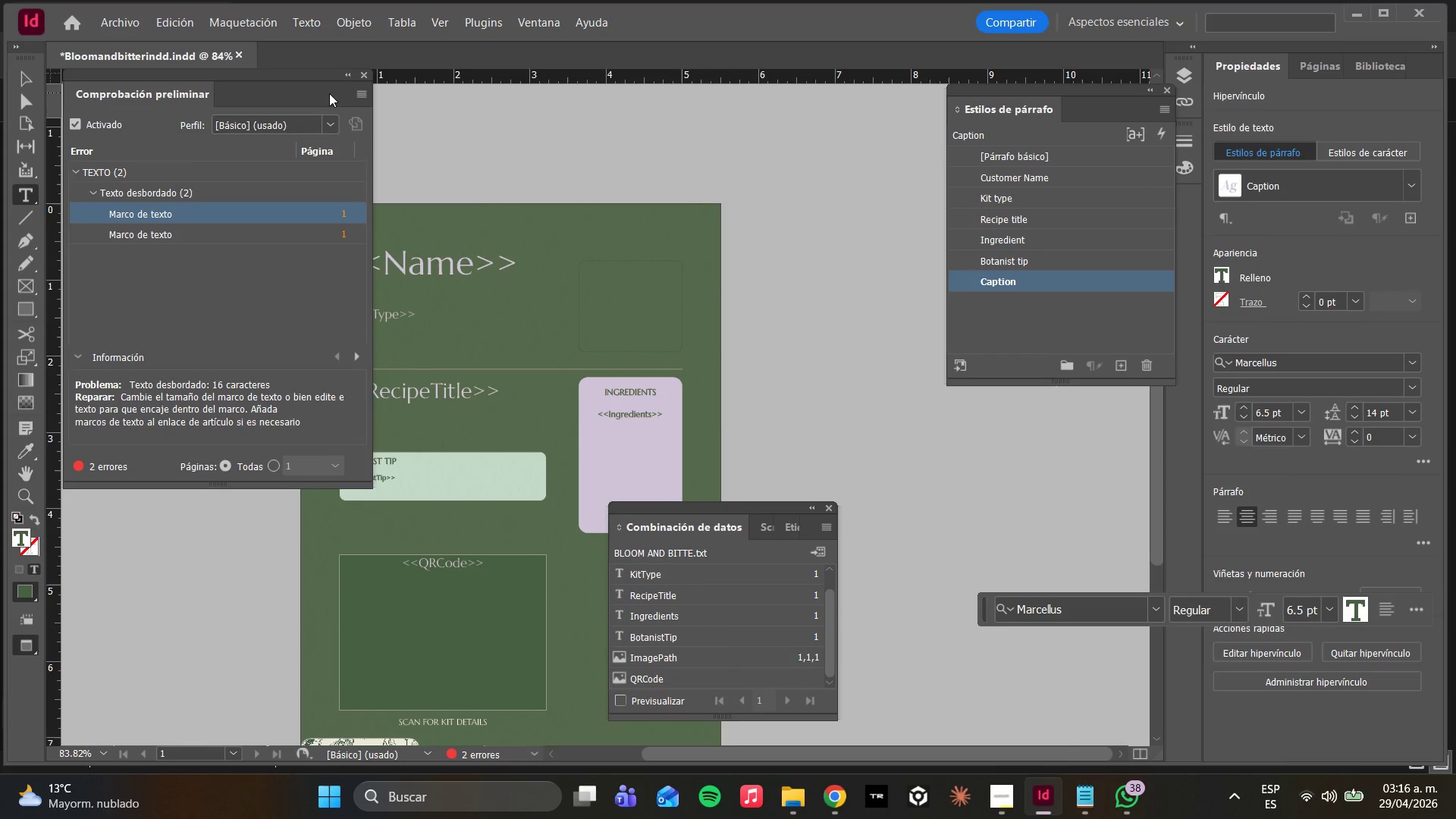 
left_click([359, 74])
 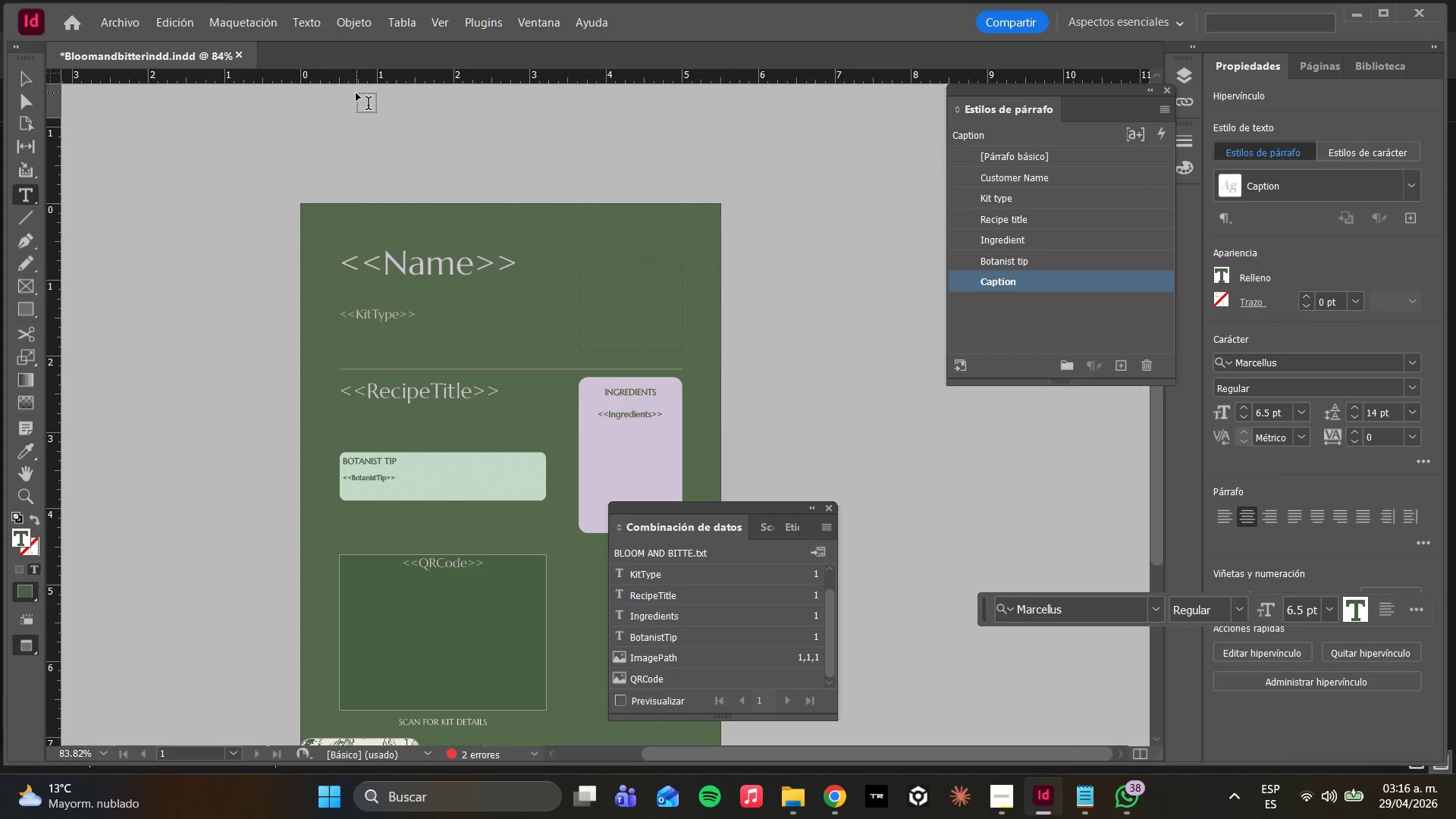 
key(Control+Z)
 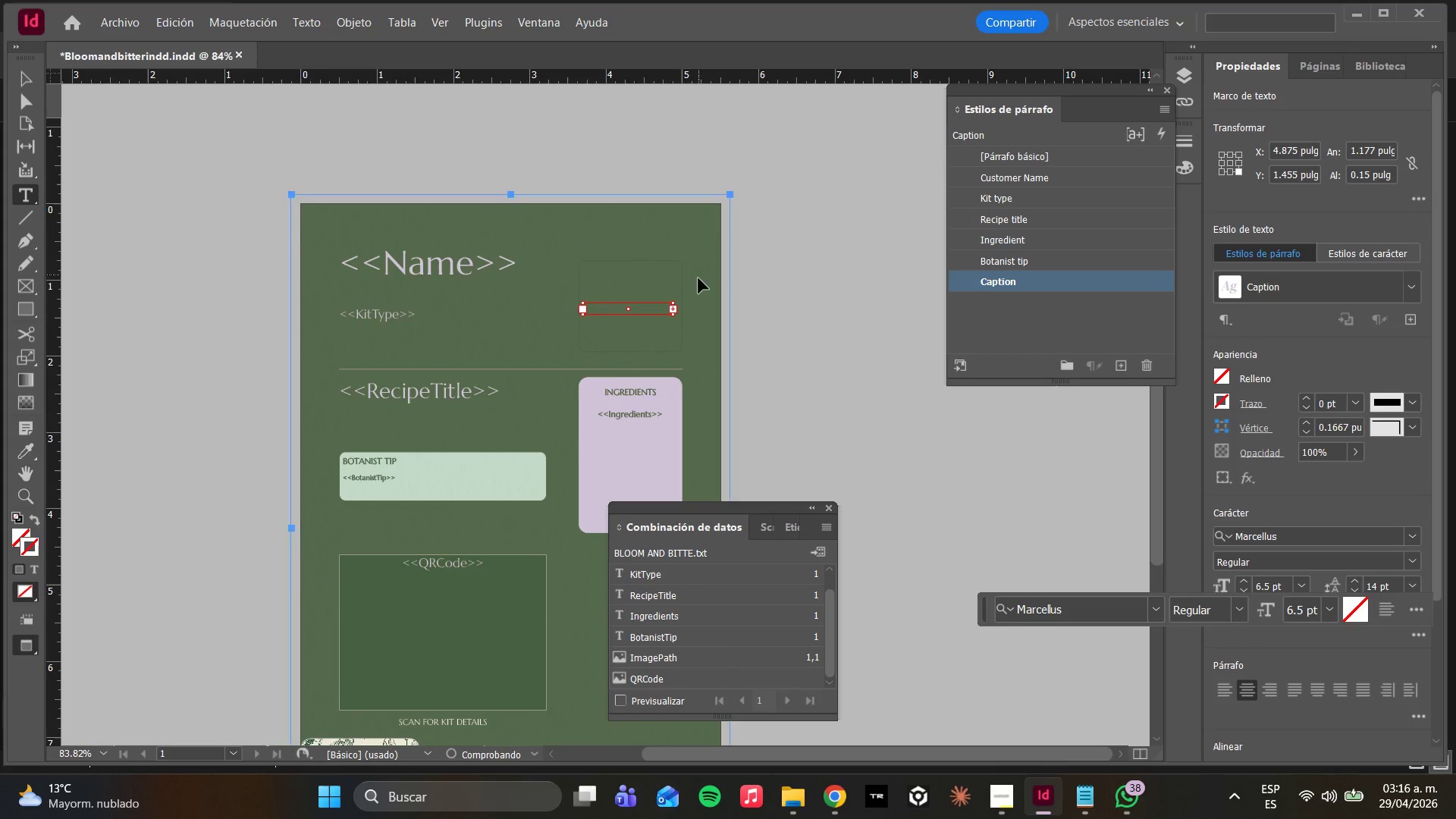 
key(Control+Z)
 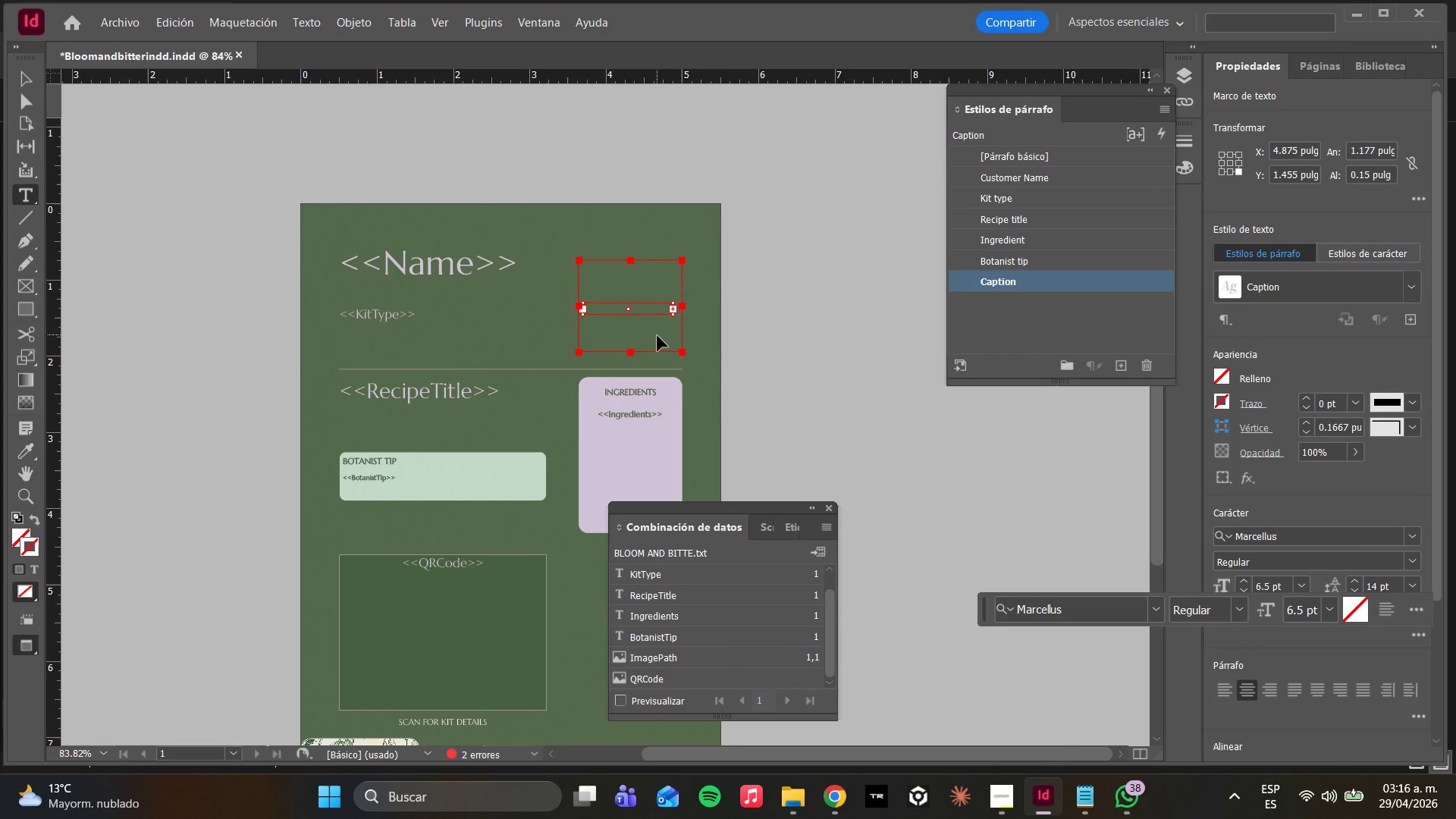 
key(Control+Z)
 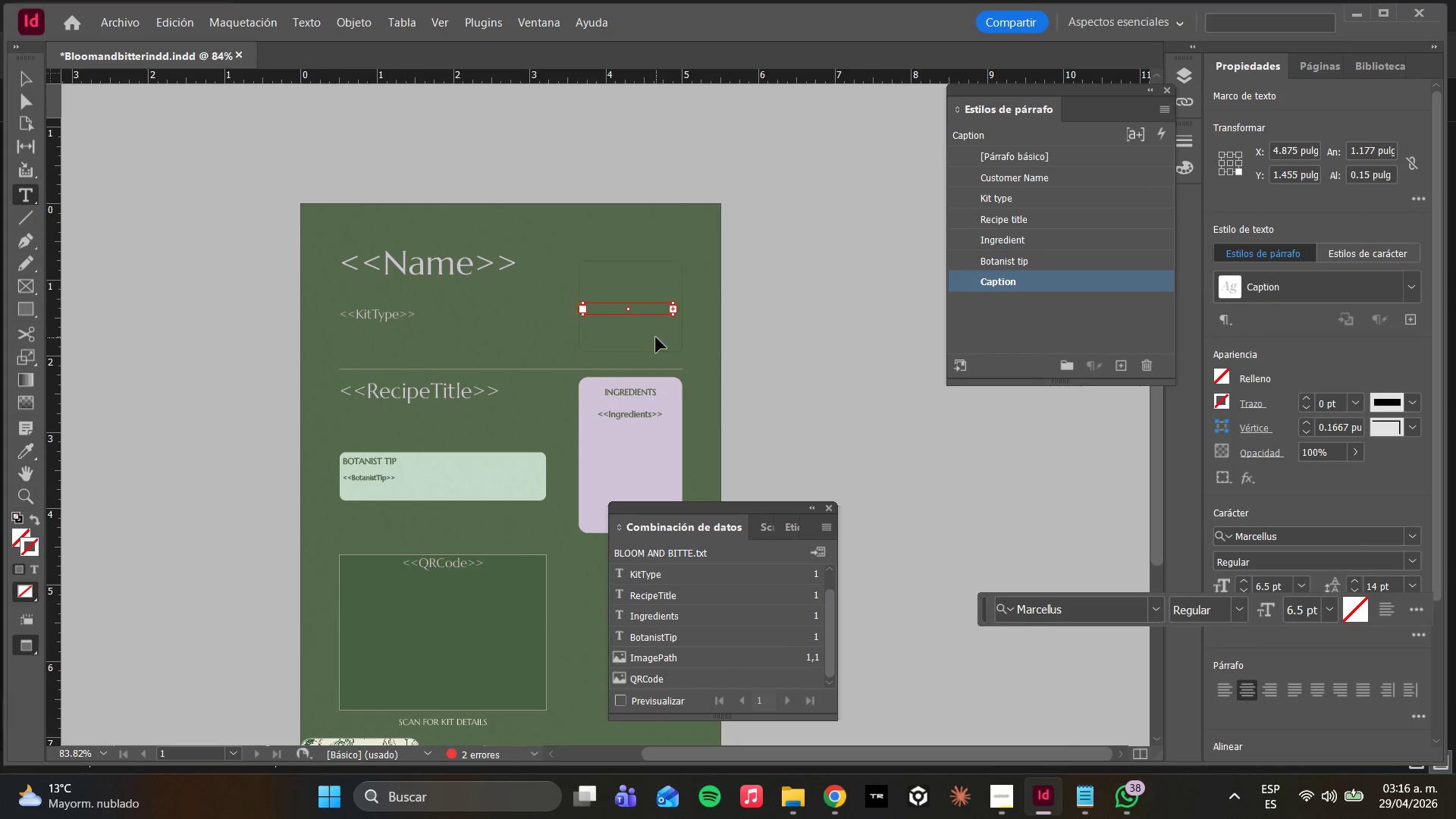 
key(Control+Z)
 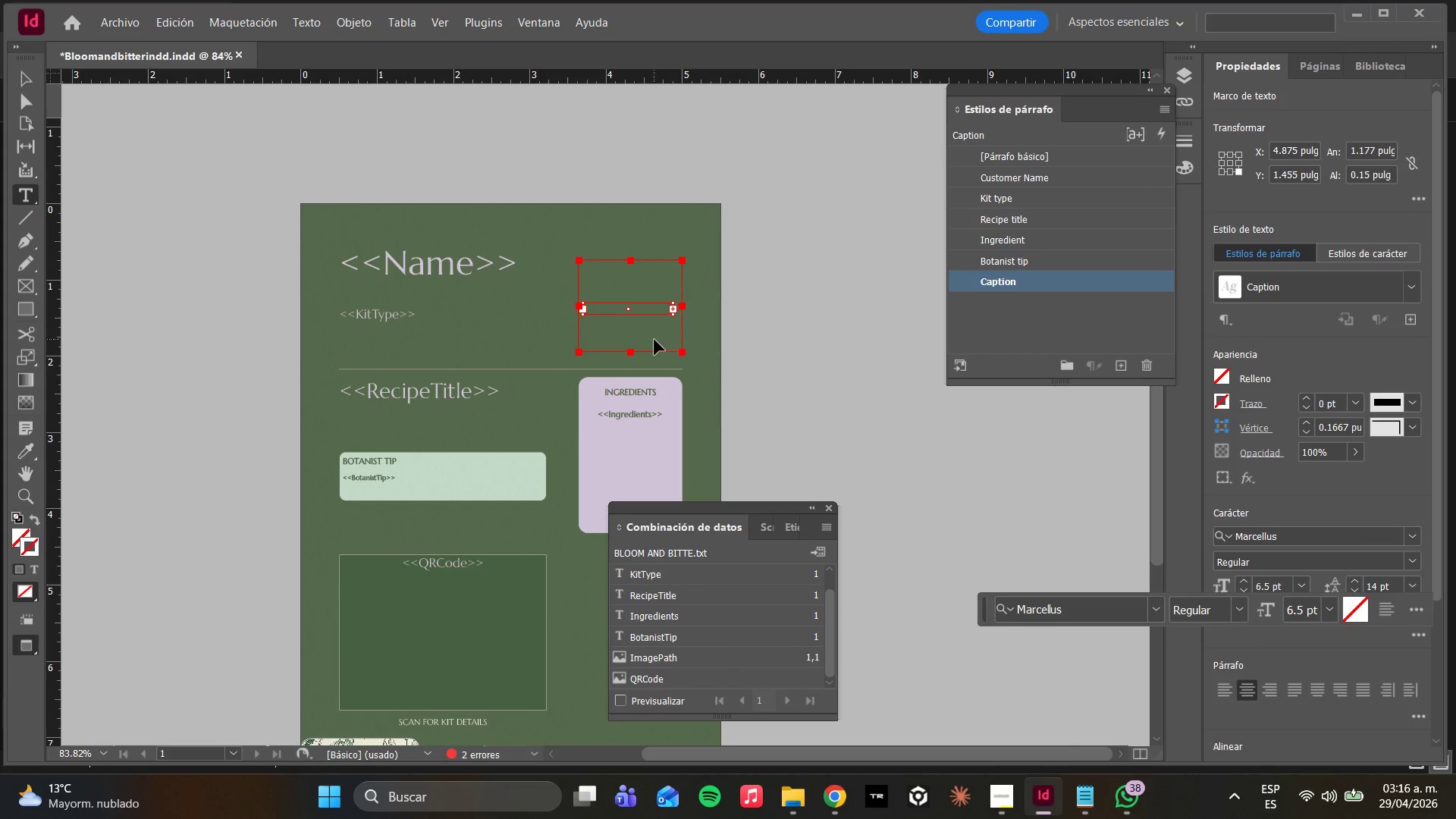 
key(Control+Z)
 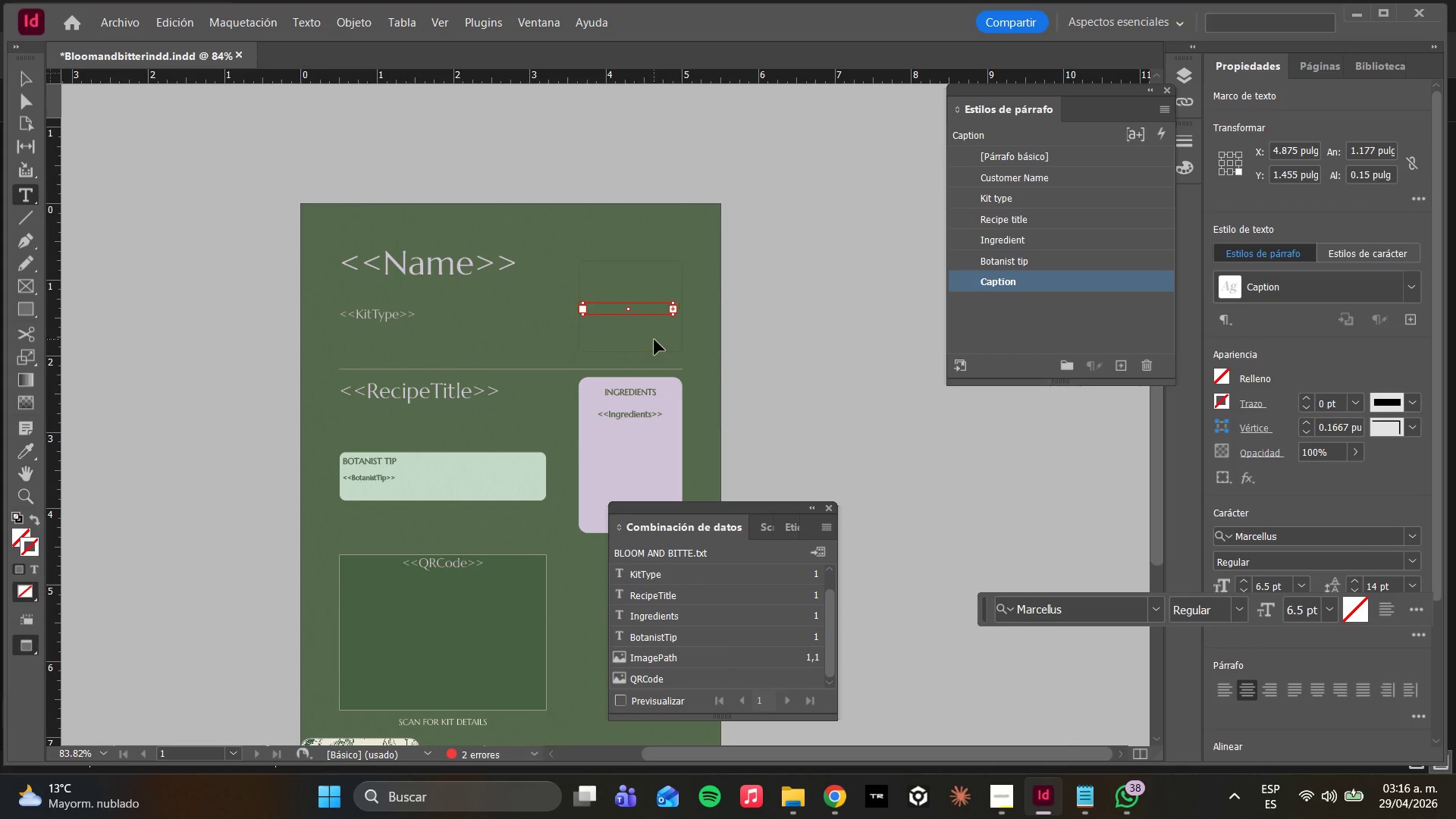 
key(Control+Z)
 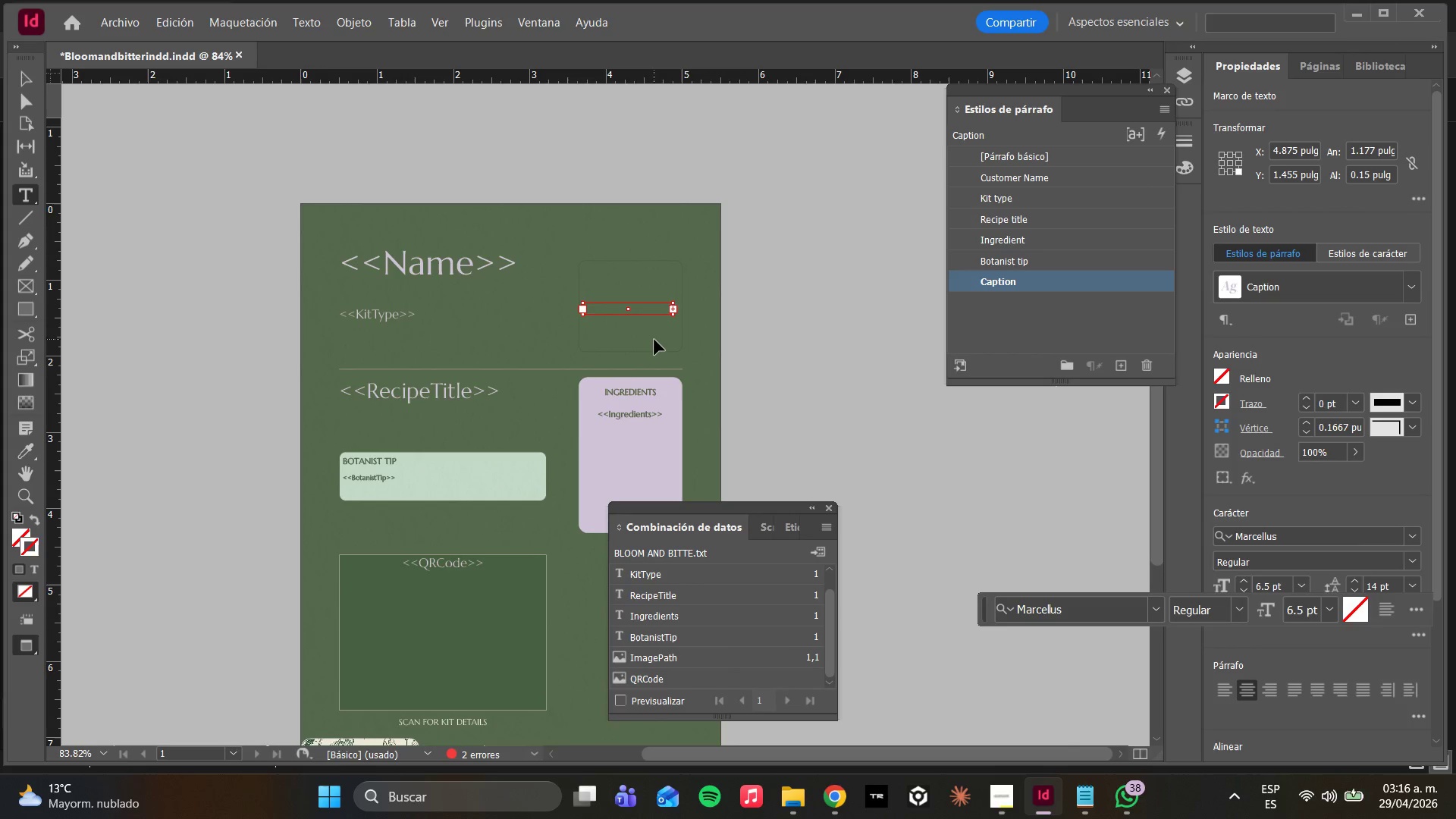 
key(Control+Z)
 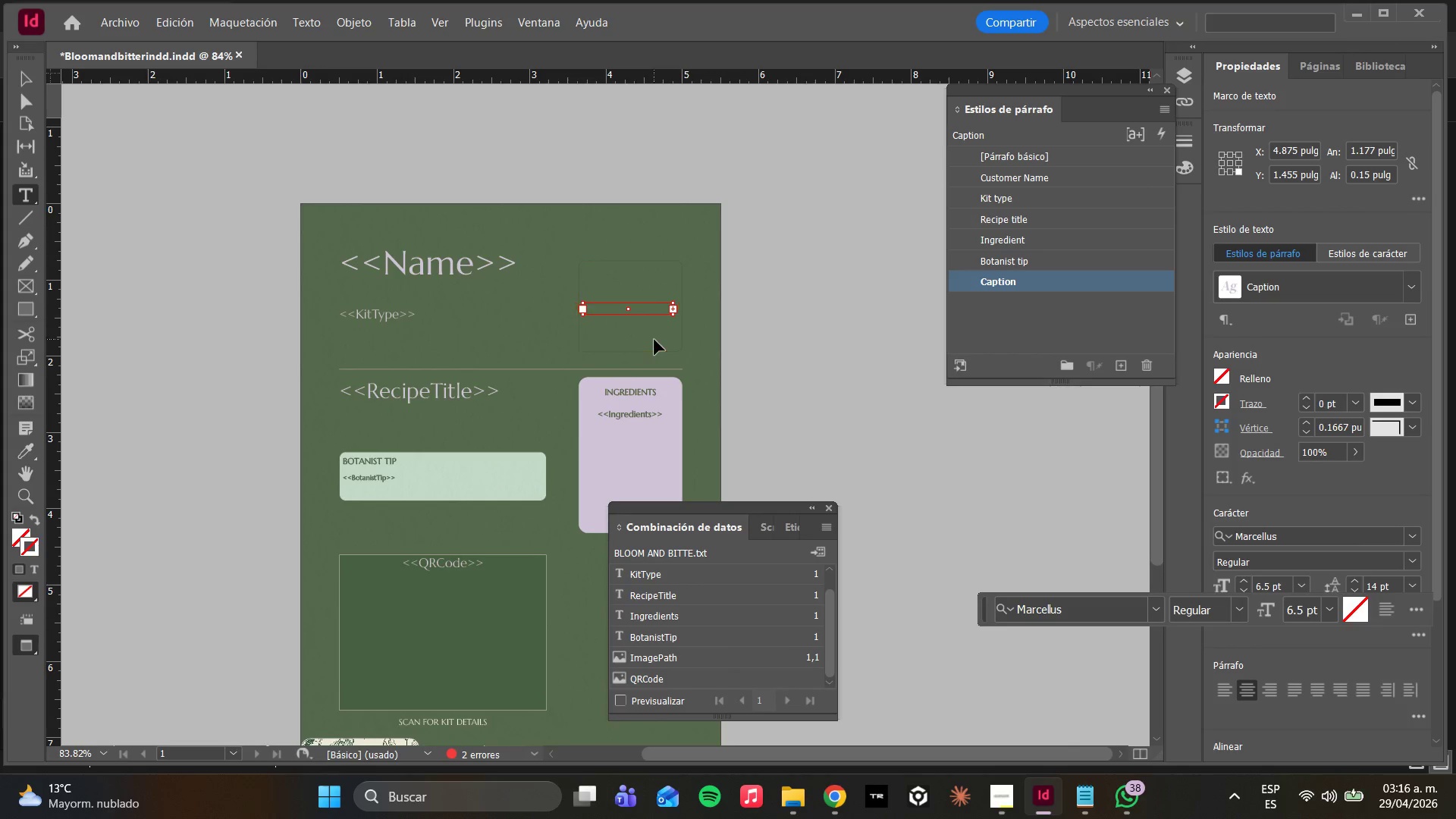 
key(Control+Z)
 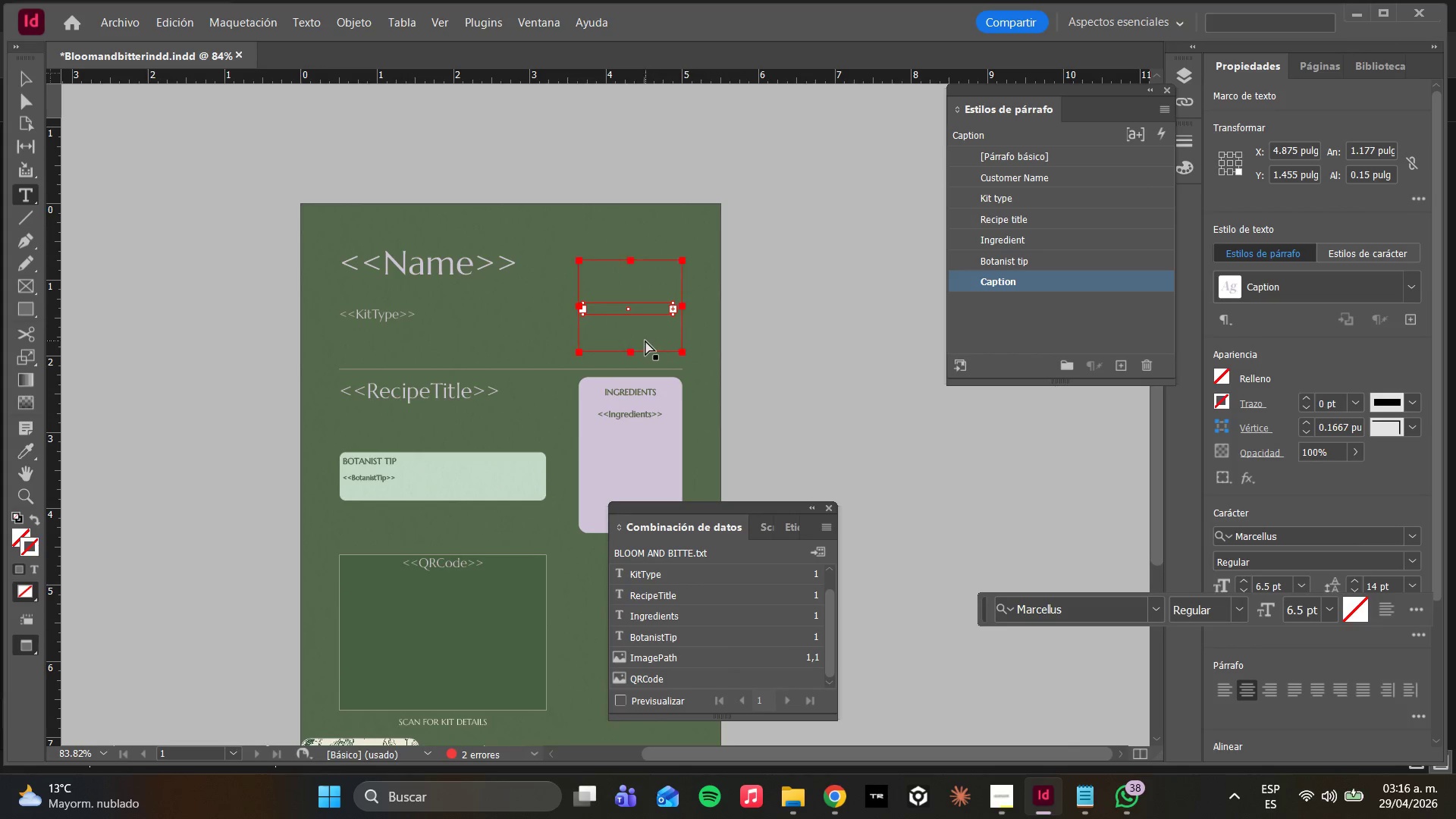 
key(Control+Z)
 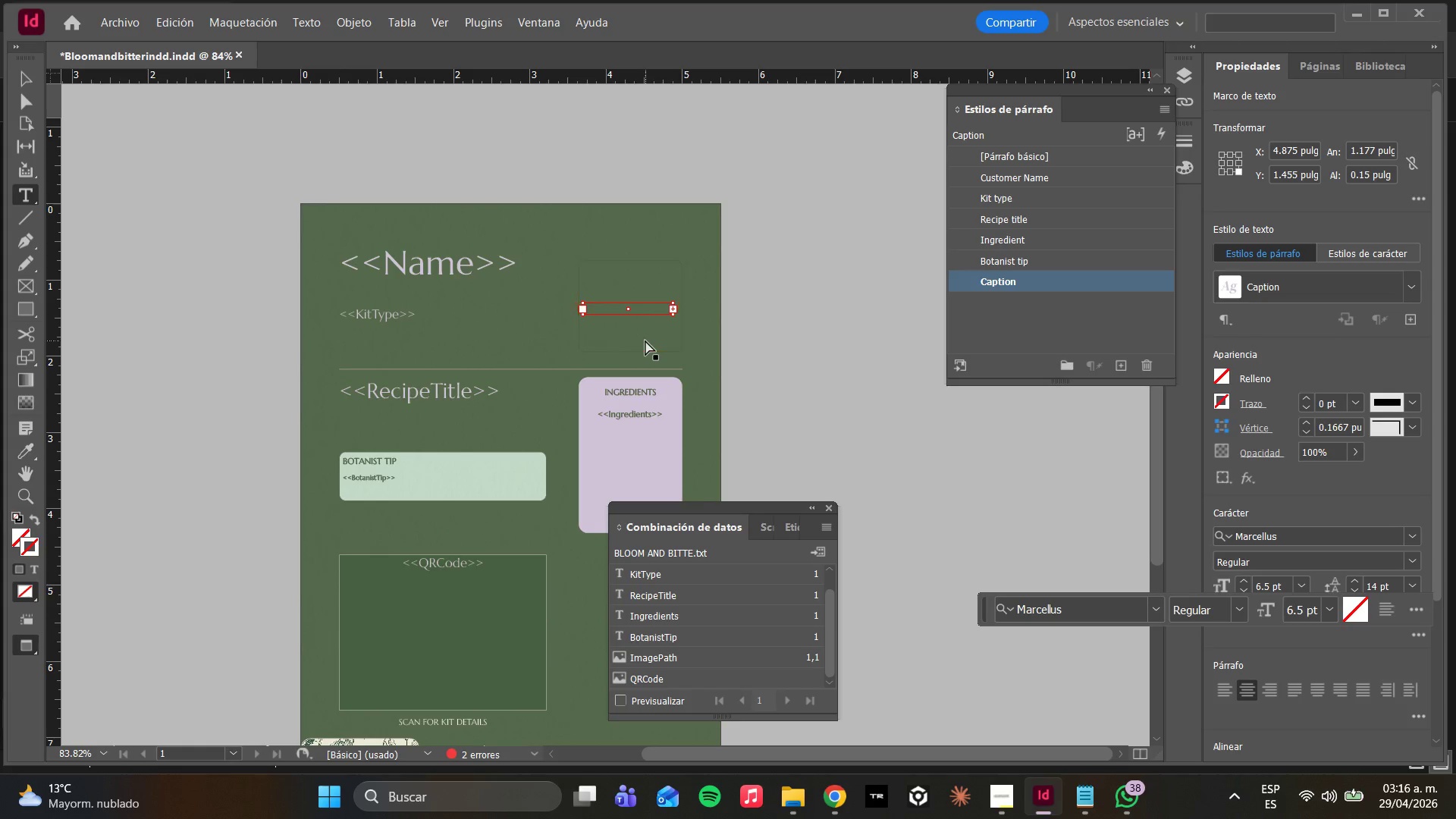 
key(Control+Z)
 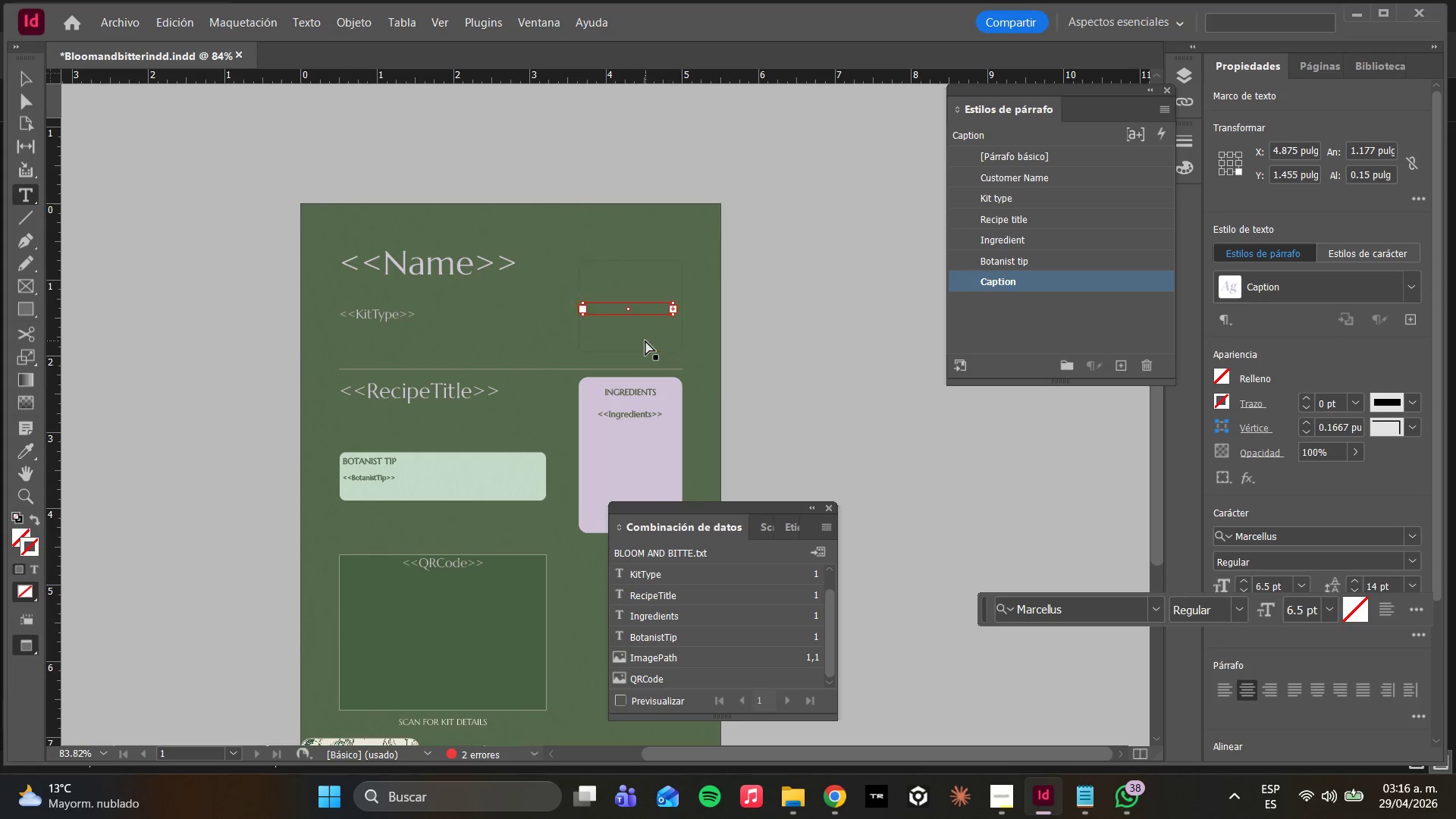 
key(Control+Z)
 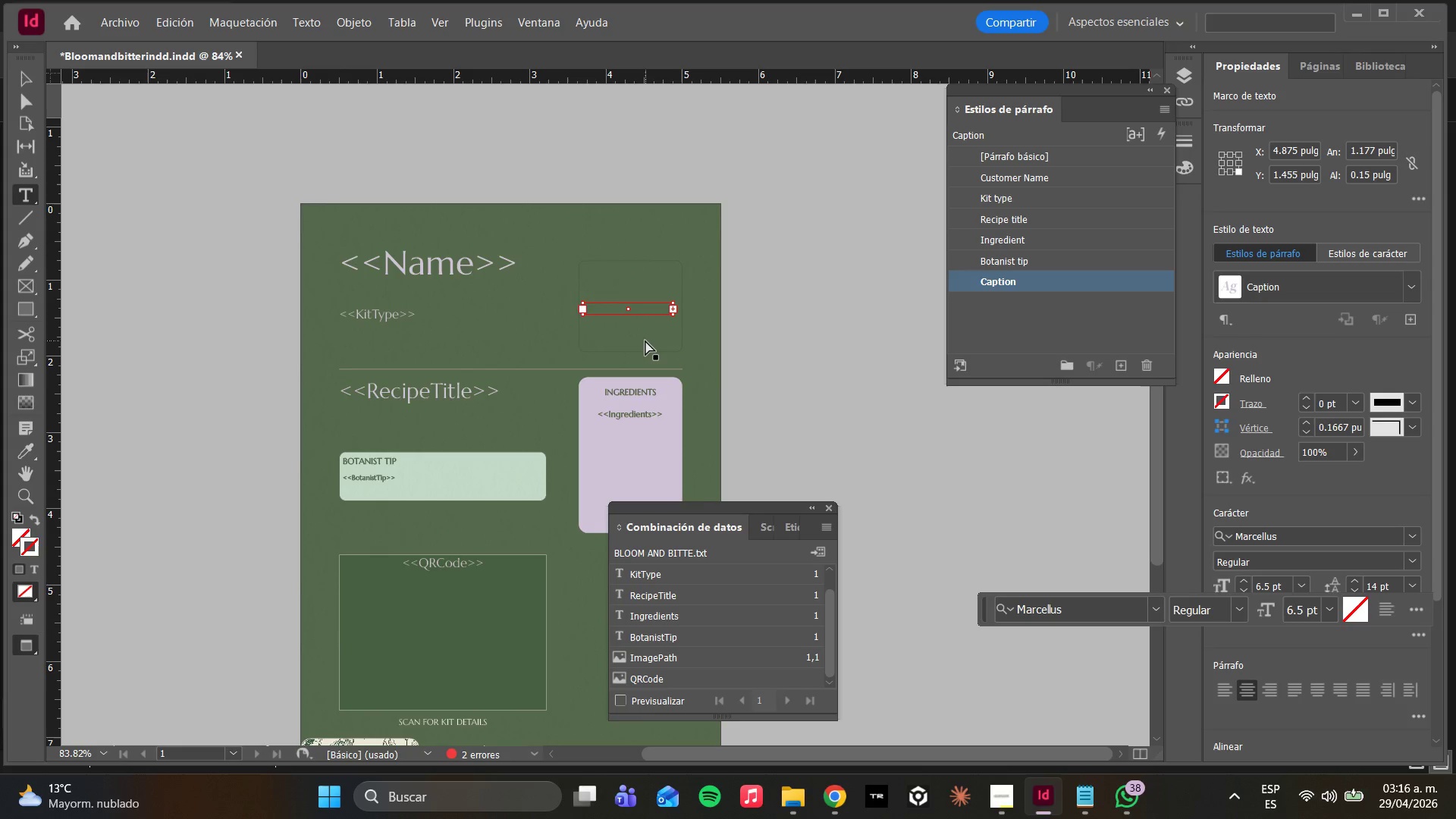 
key(Control+Z)
 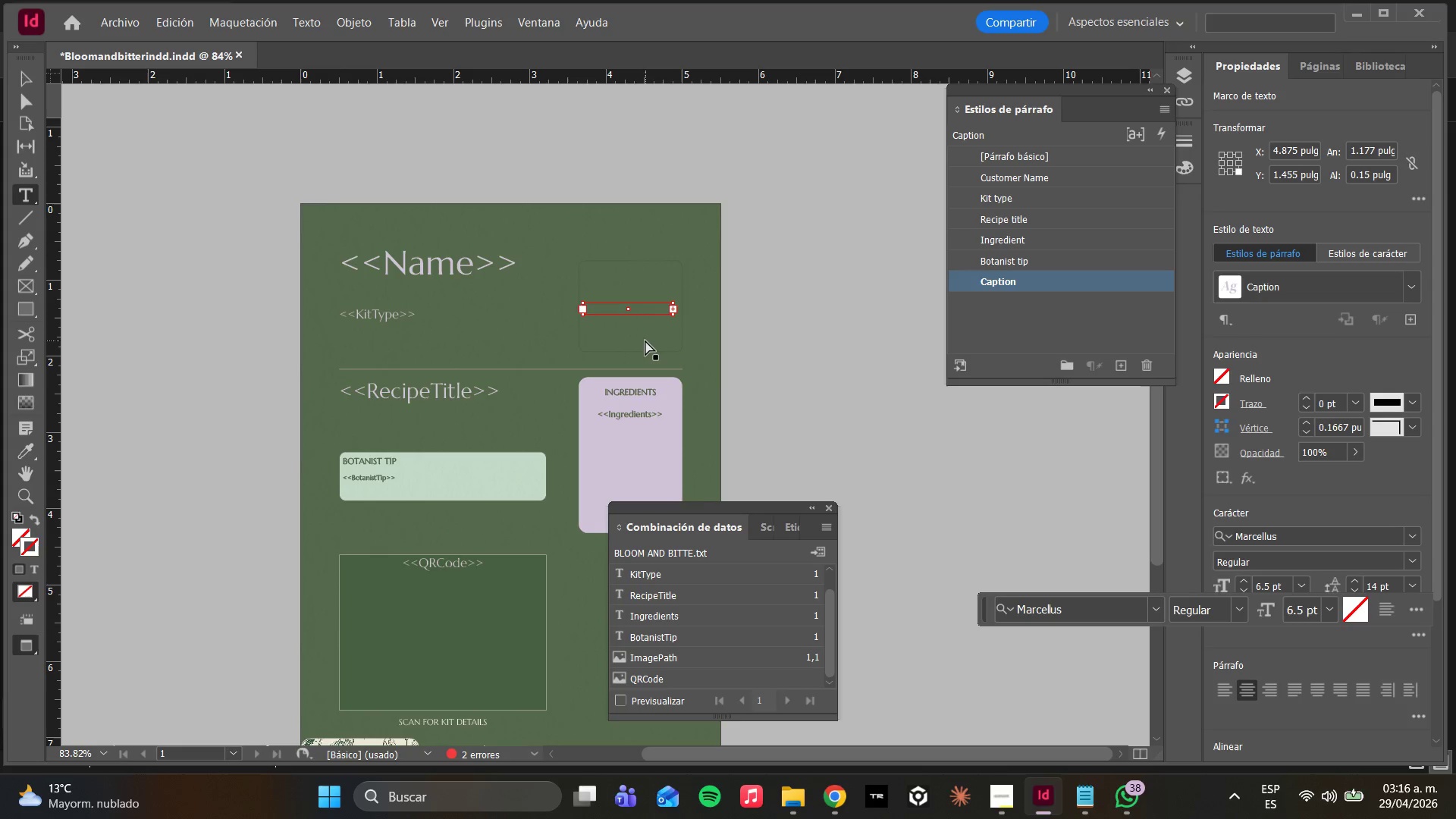 
key(Control+Z)
 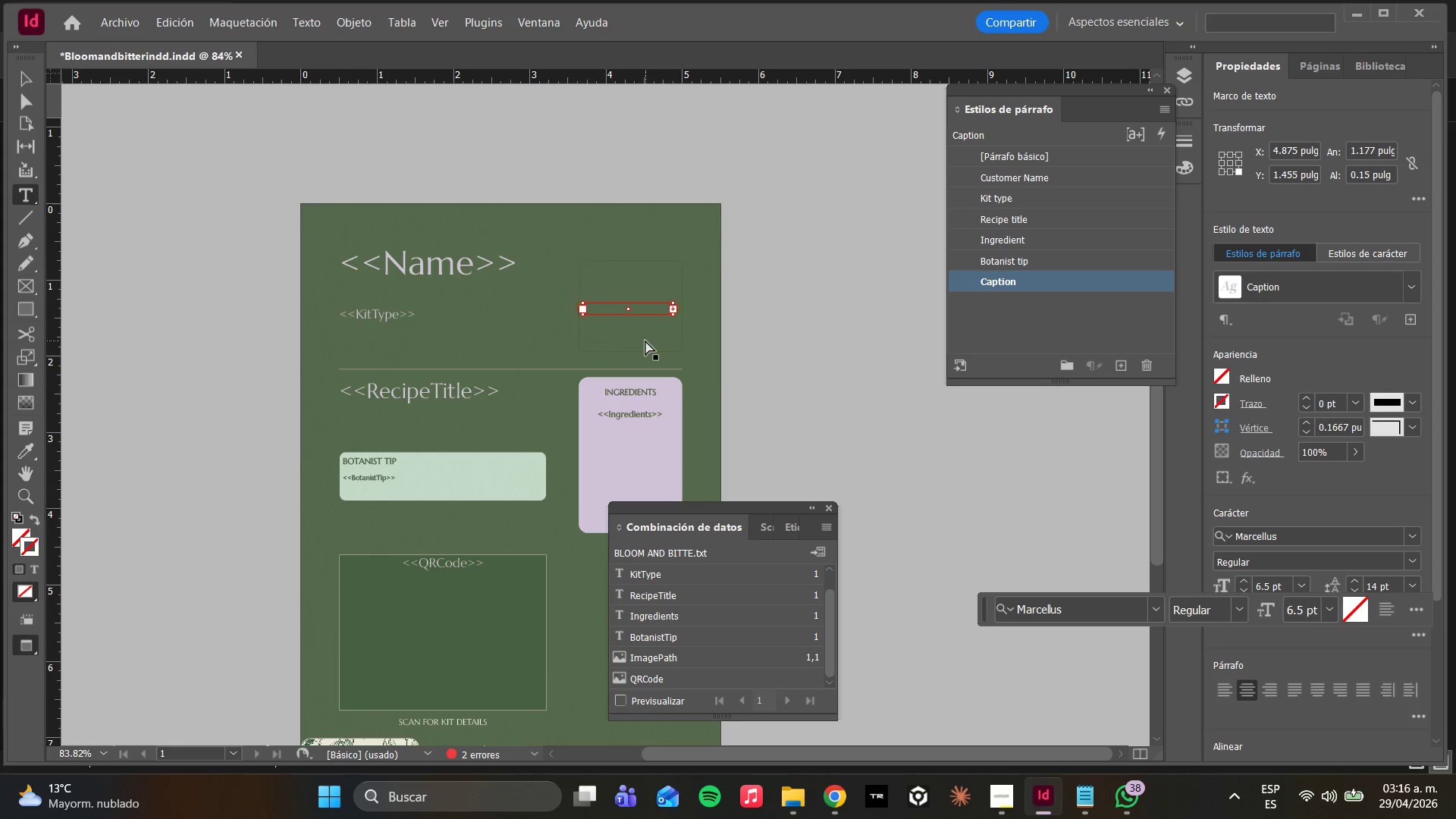 
key(Control+Z)
 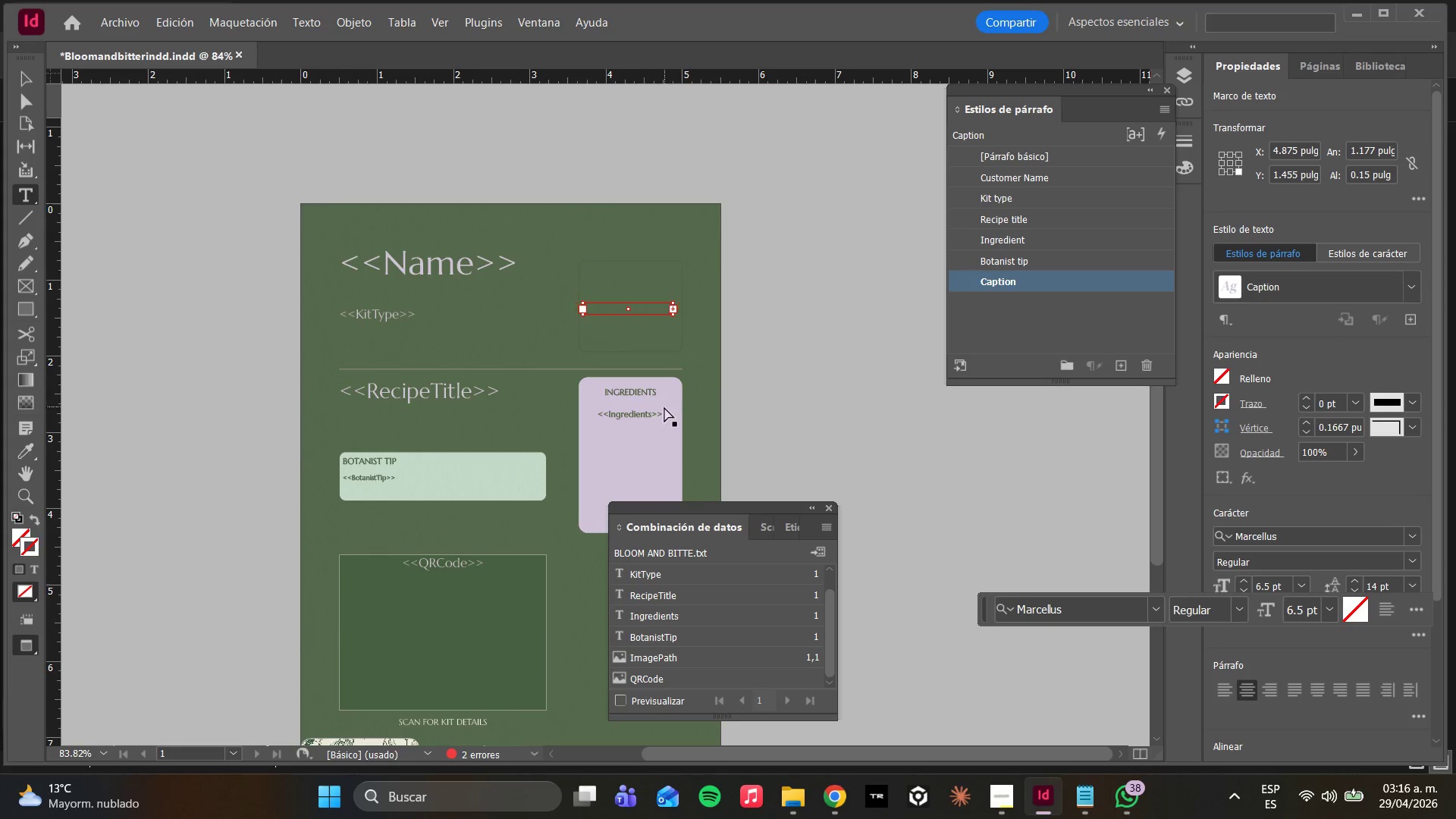 
key(Control+Z)
 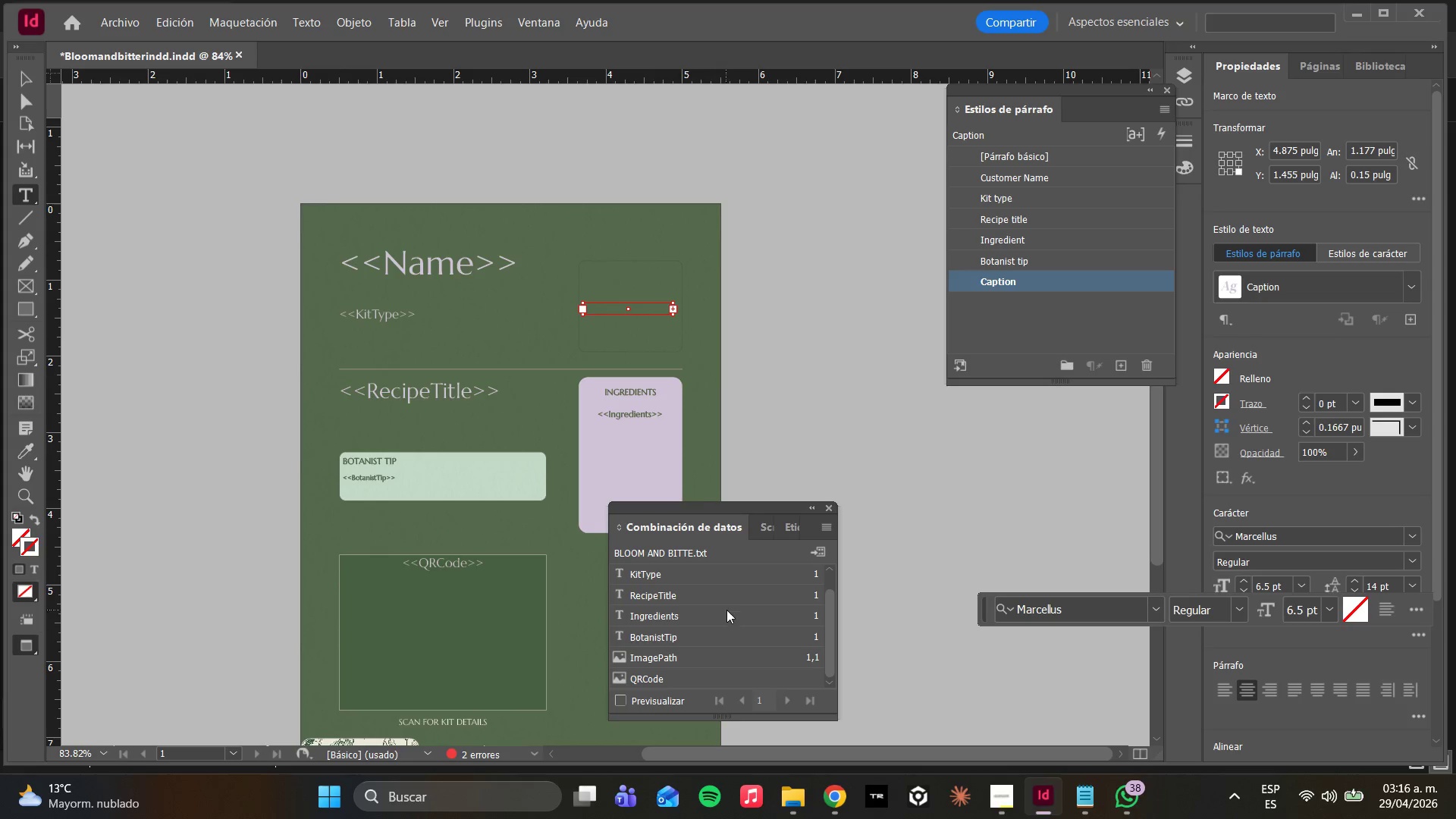 
key(Control+Z)
 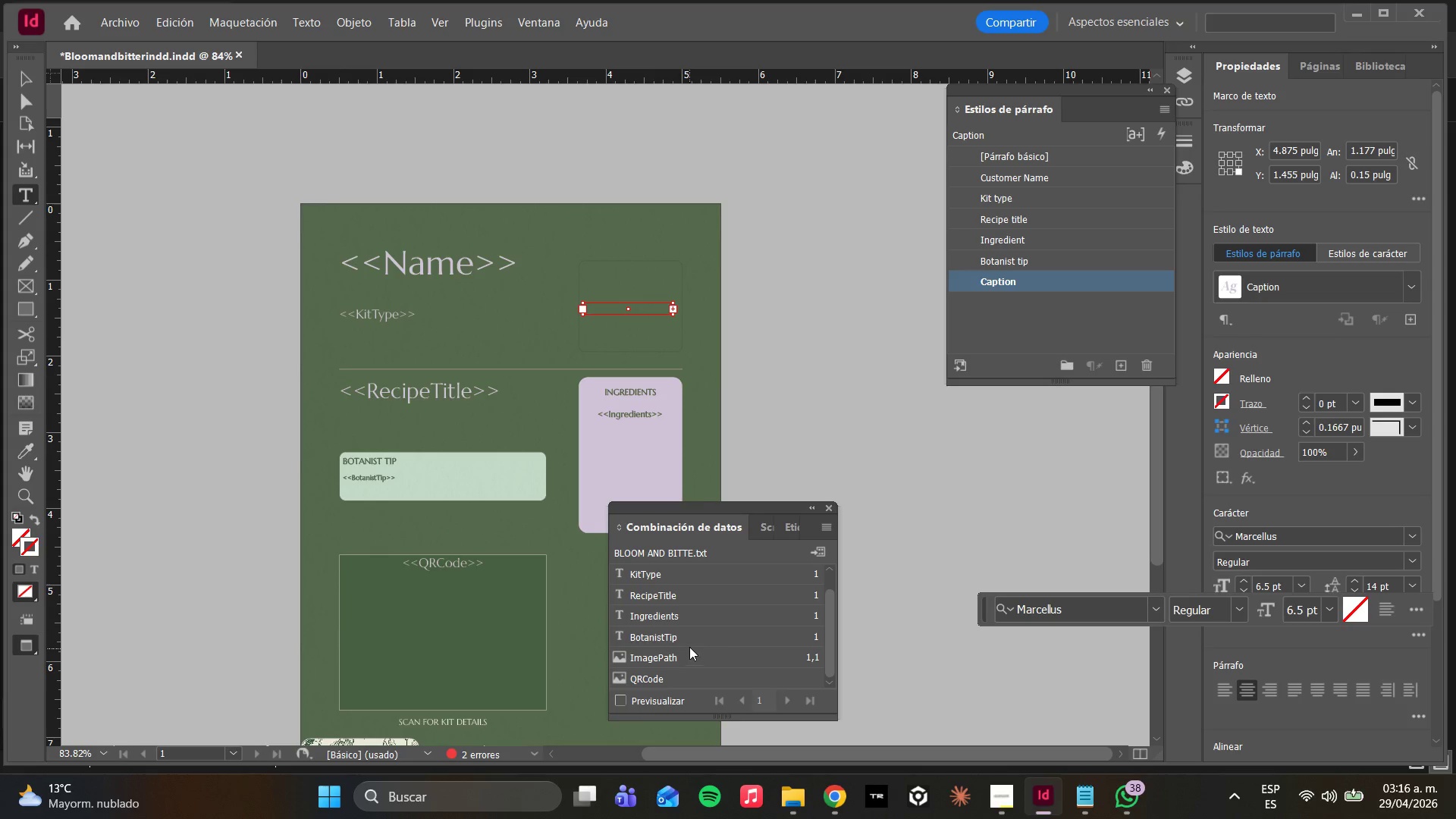 
key(Control+Z)
 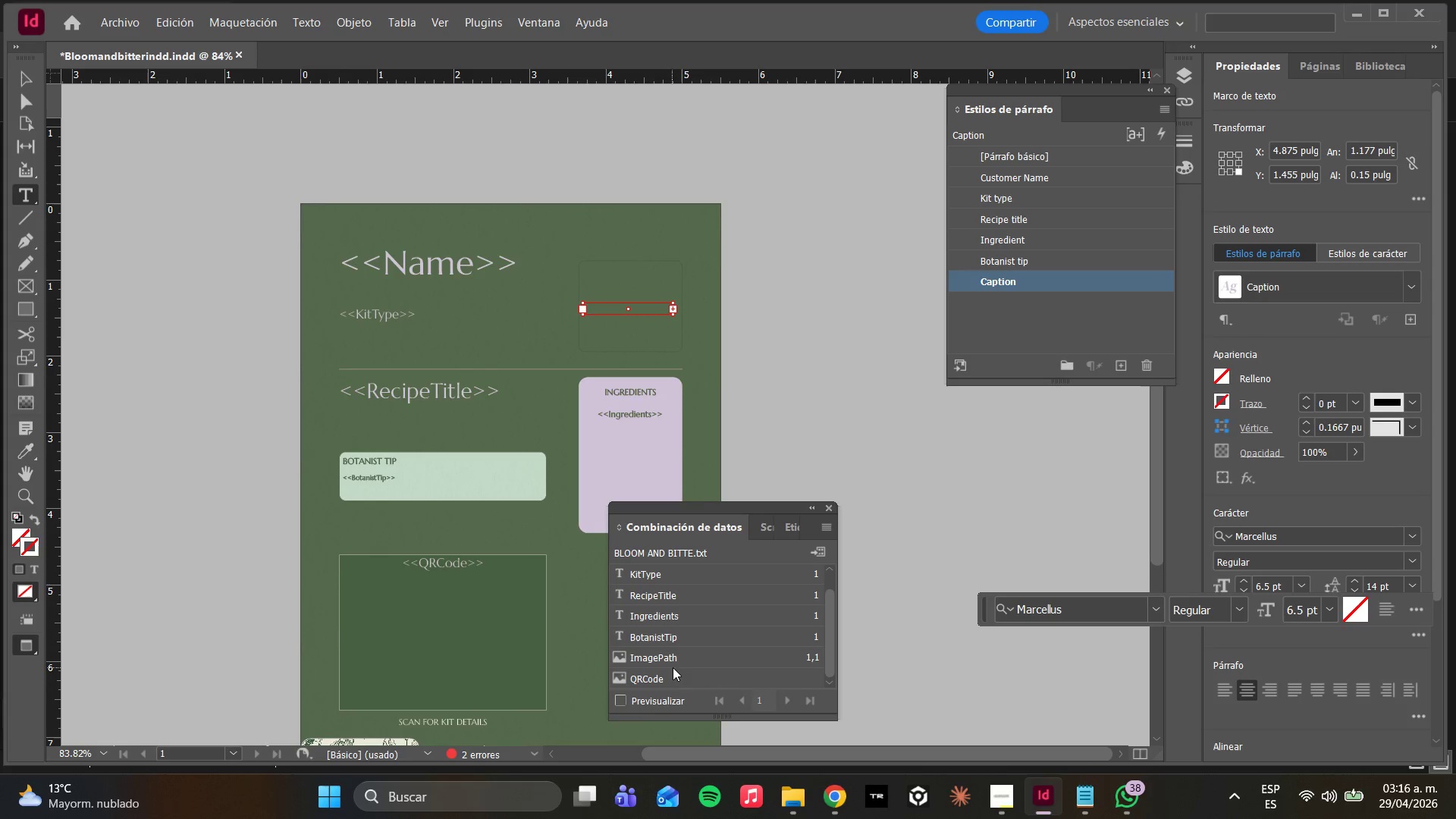 
scroll: coordinate [668, 673], scroll_direction: down, amount: 4.0
 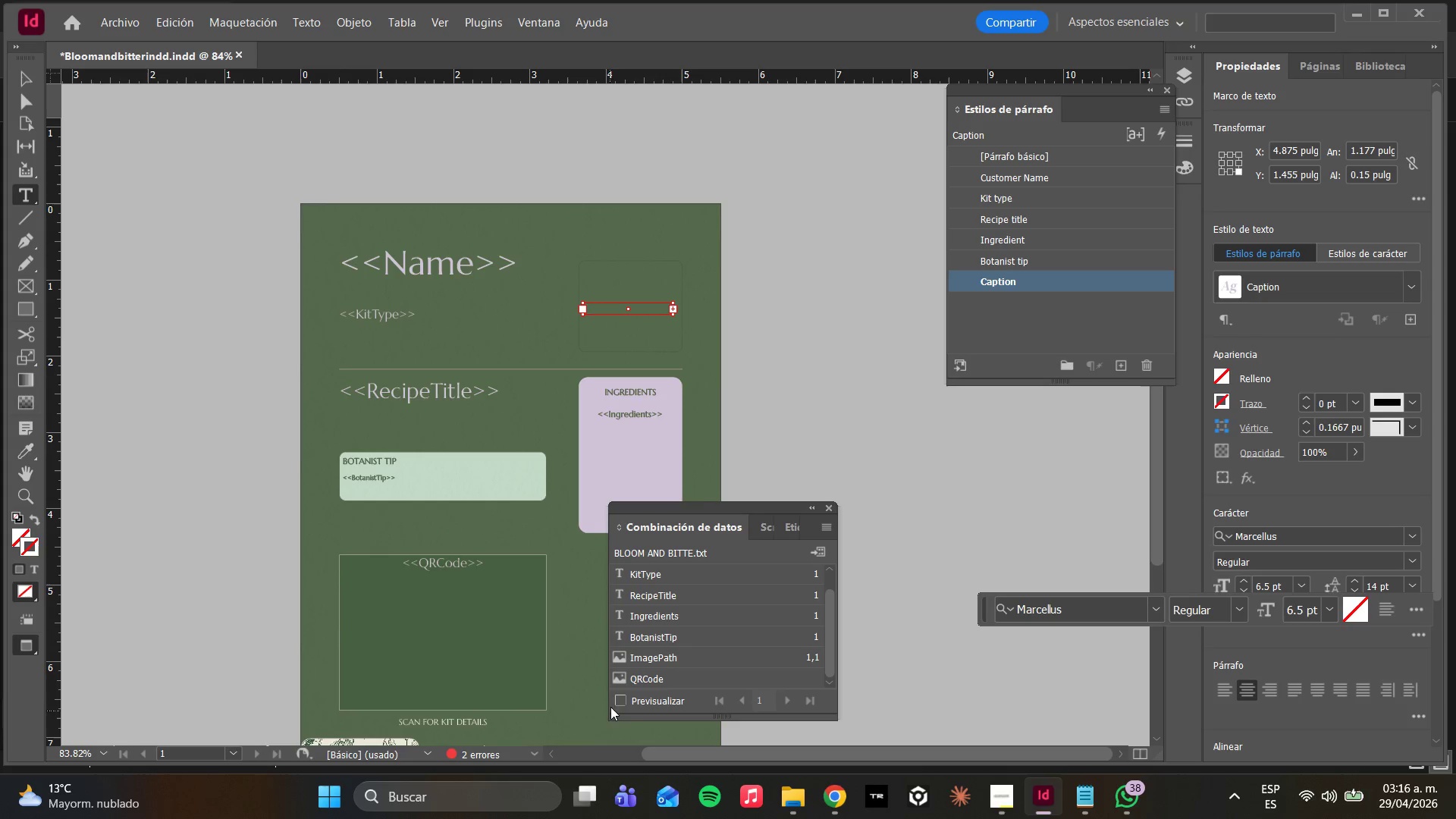 
left_click([620, 698])
 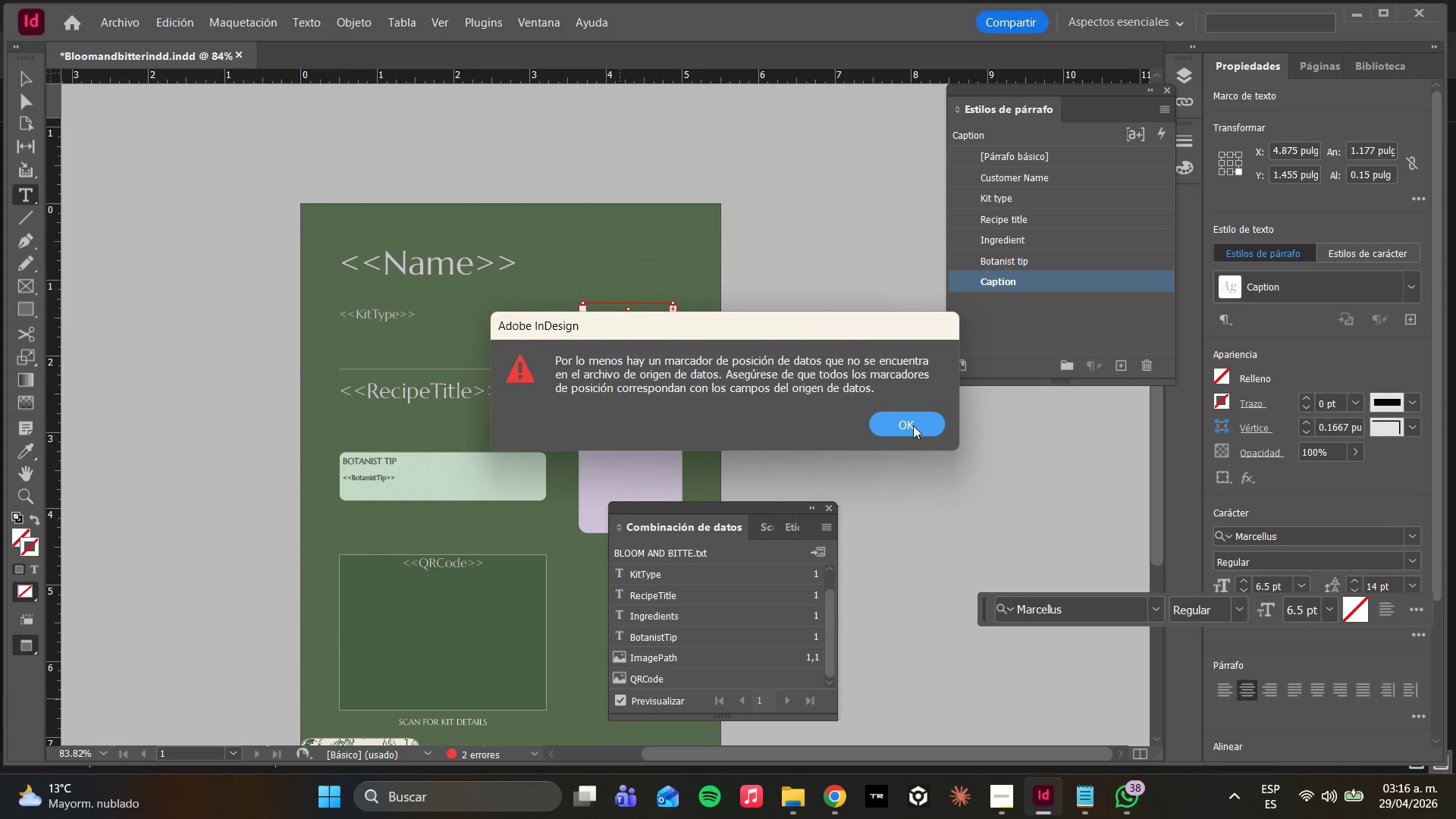 
left_click([910, 419])
 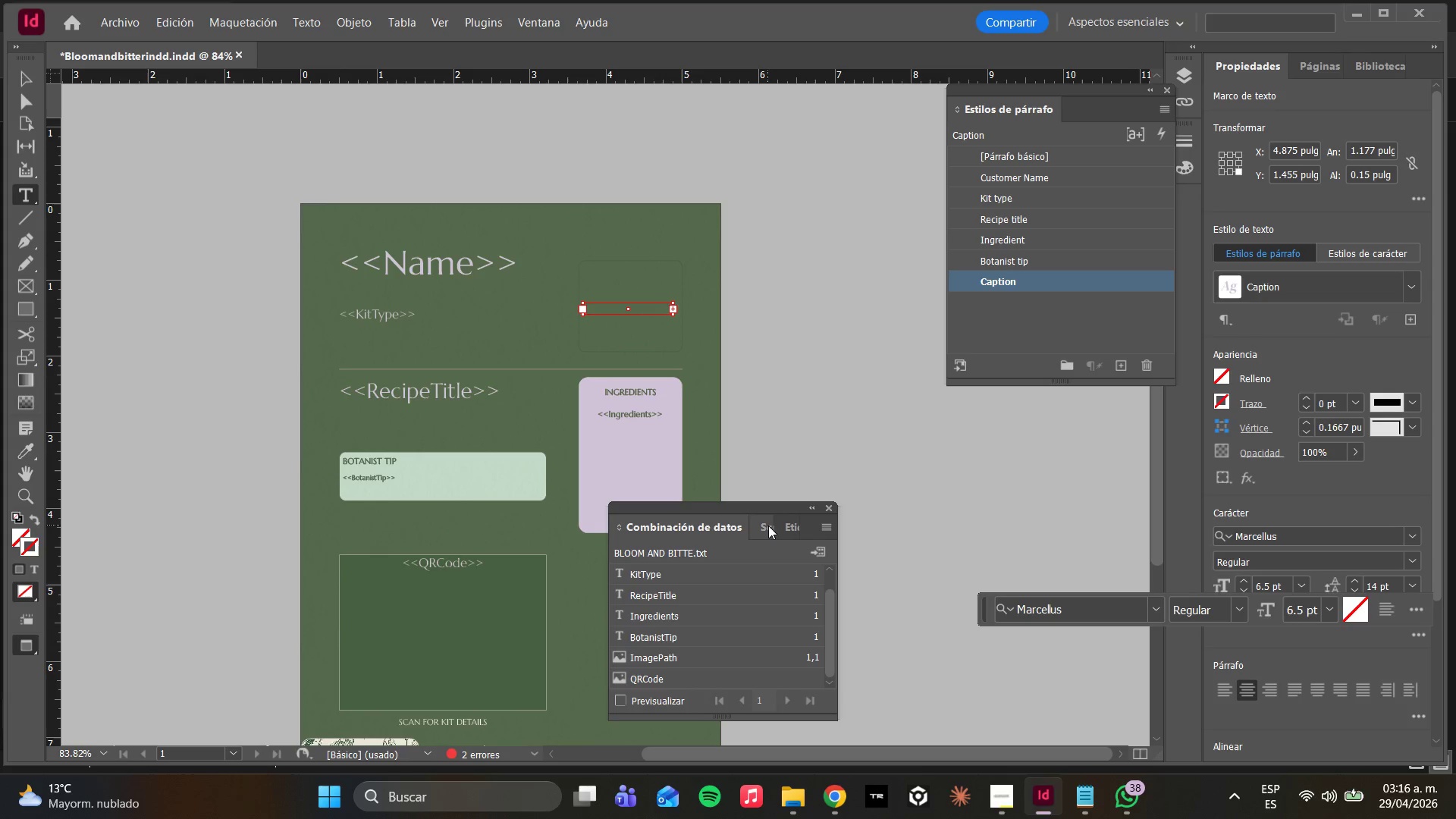 
left_click([768, 526])
 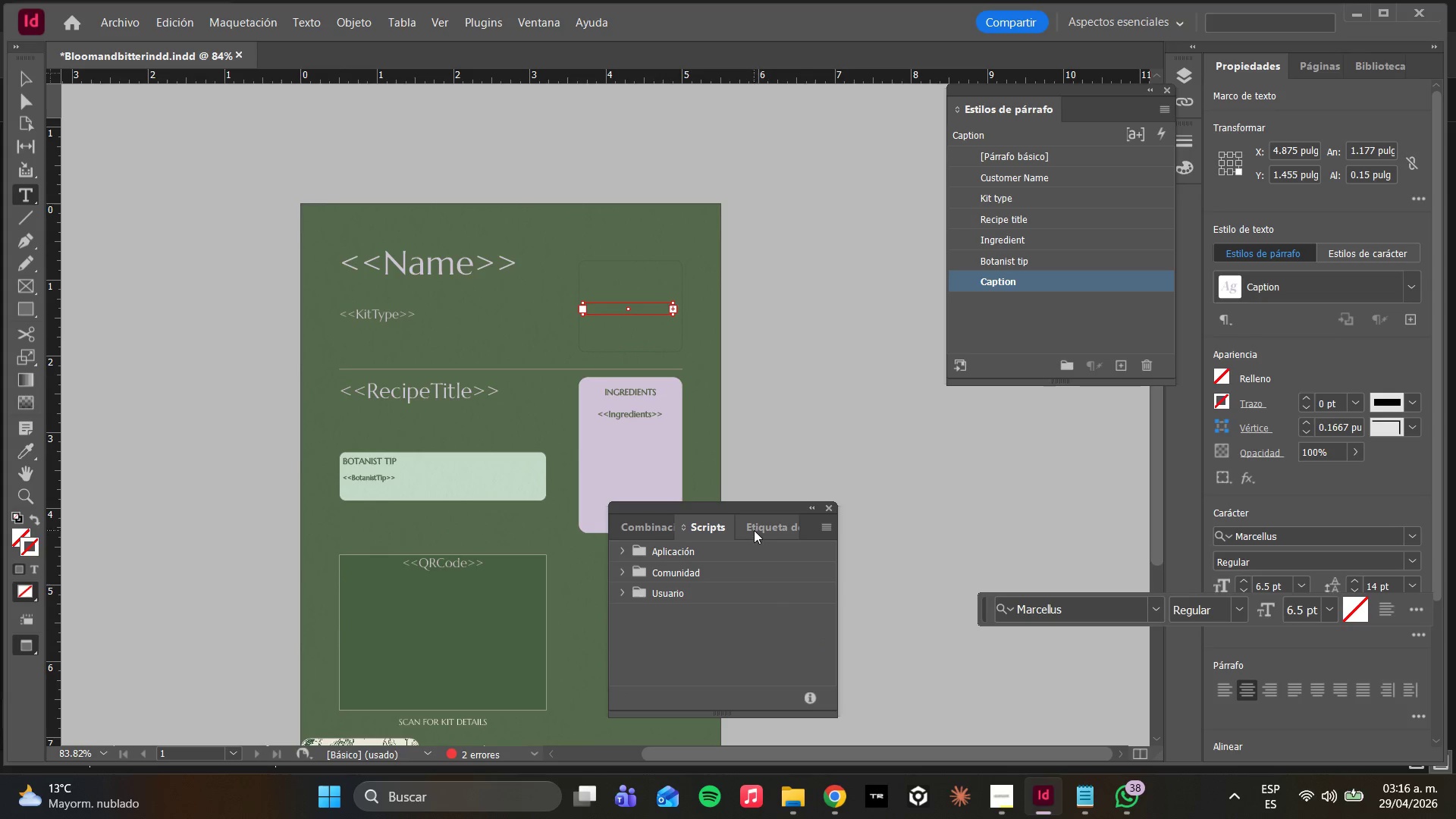 
left_click([754, 530])
 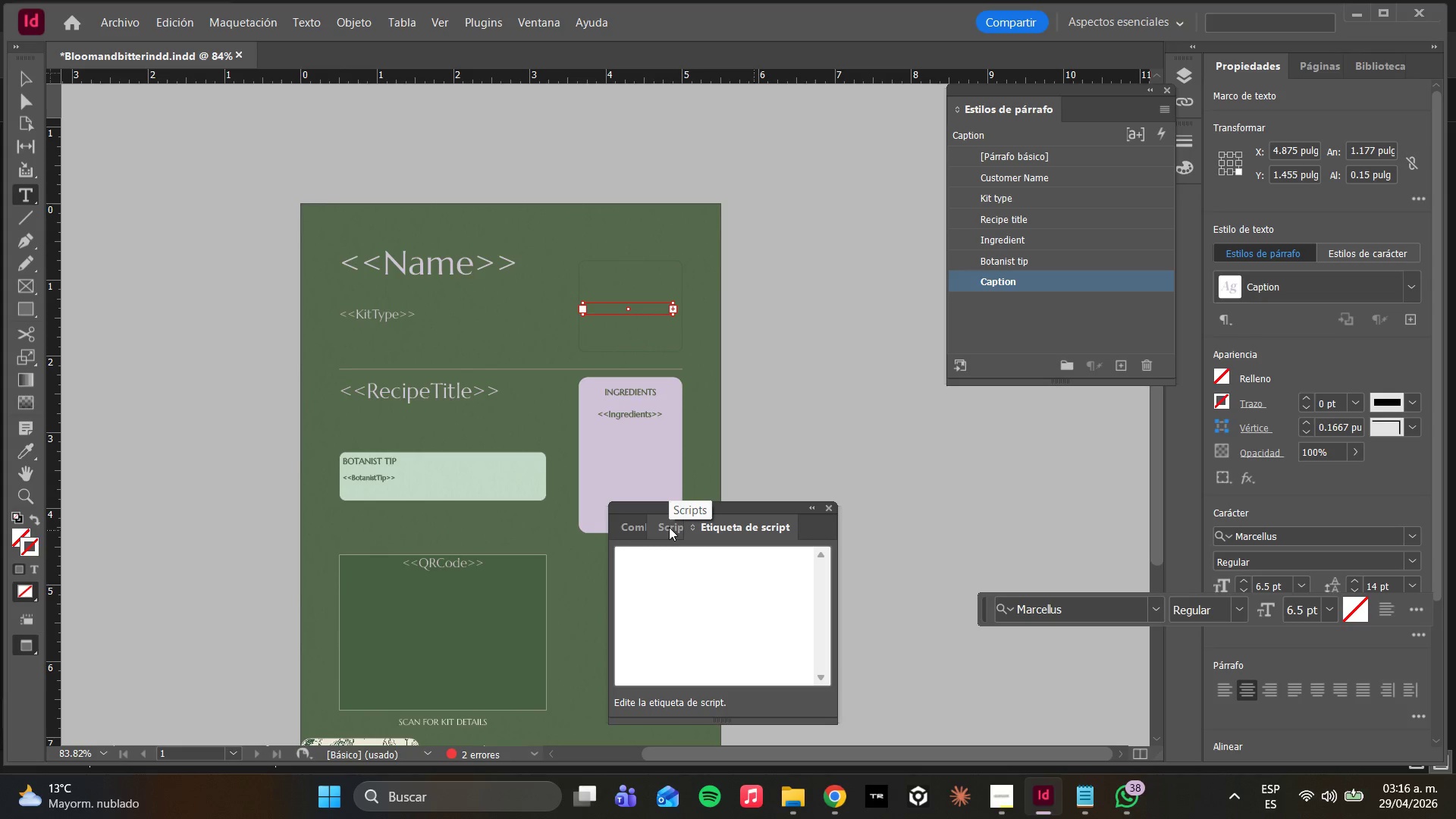 
left_click([669, 527])
 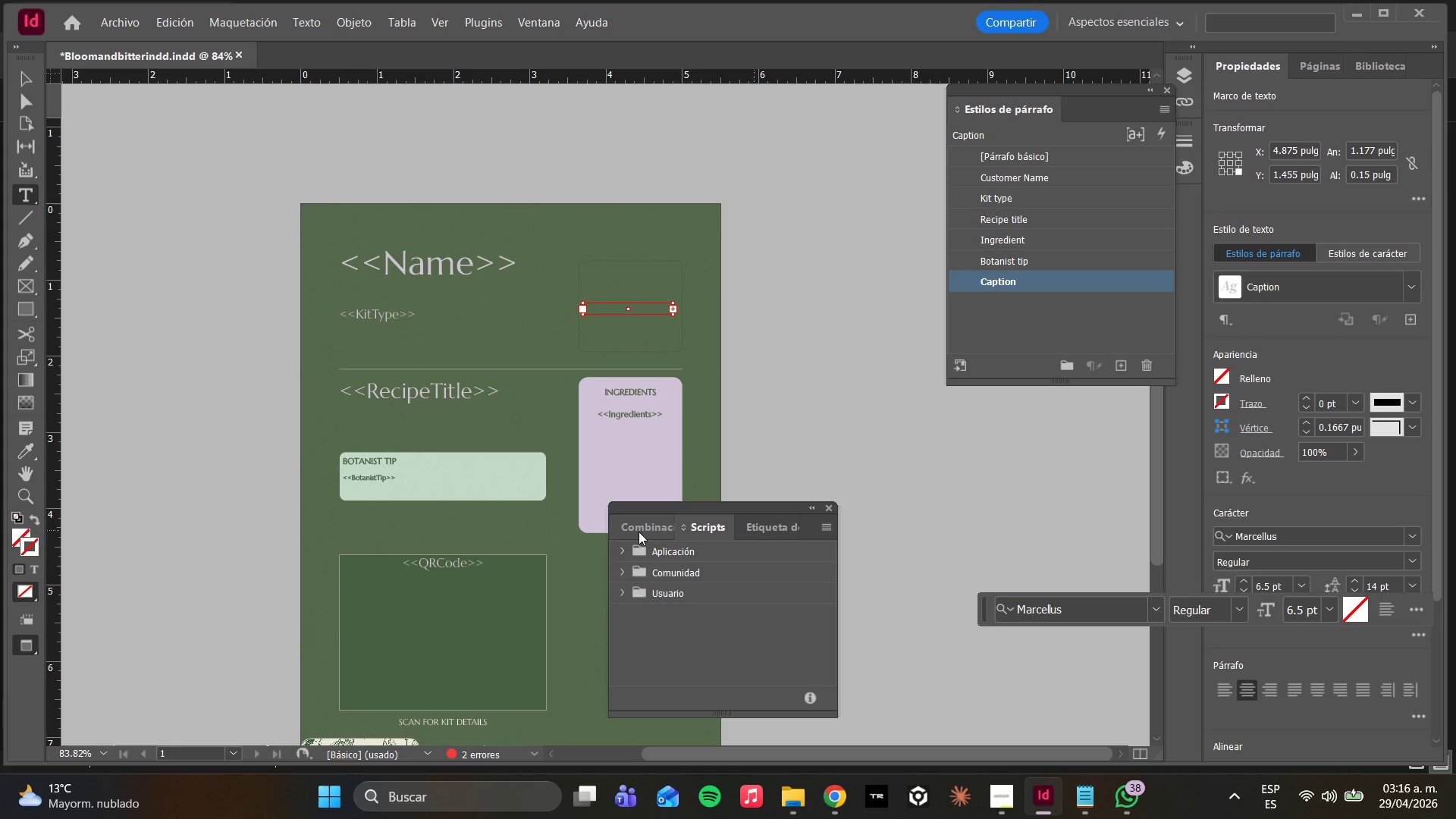 
left_click([639, 532])
 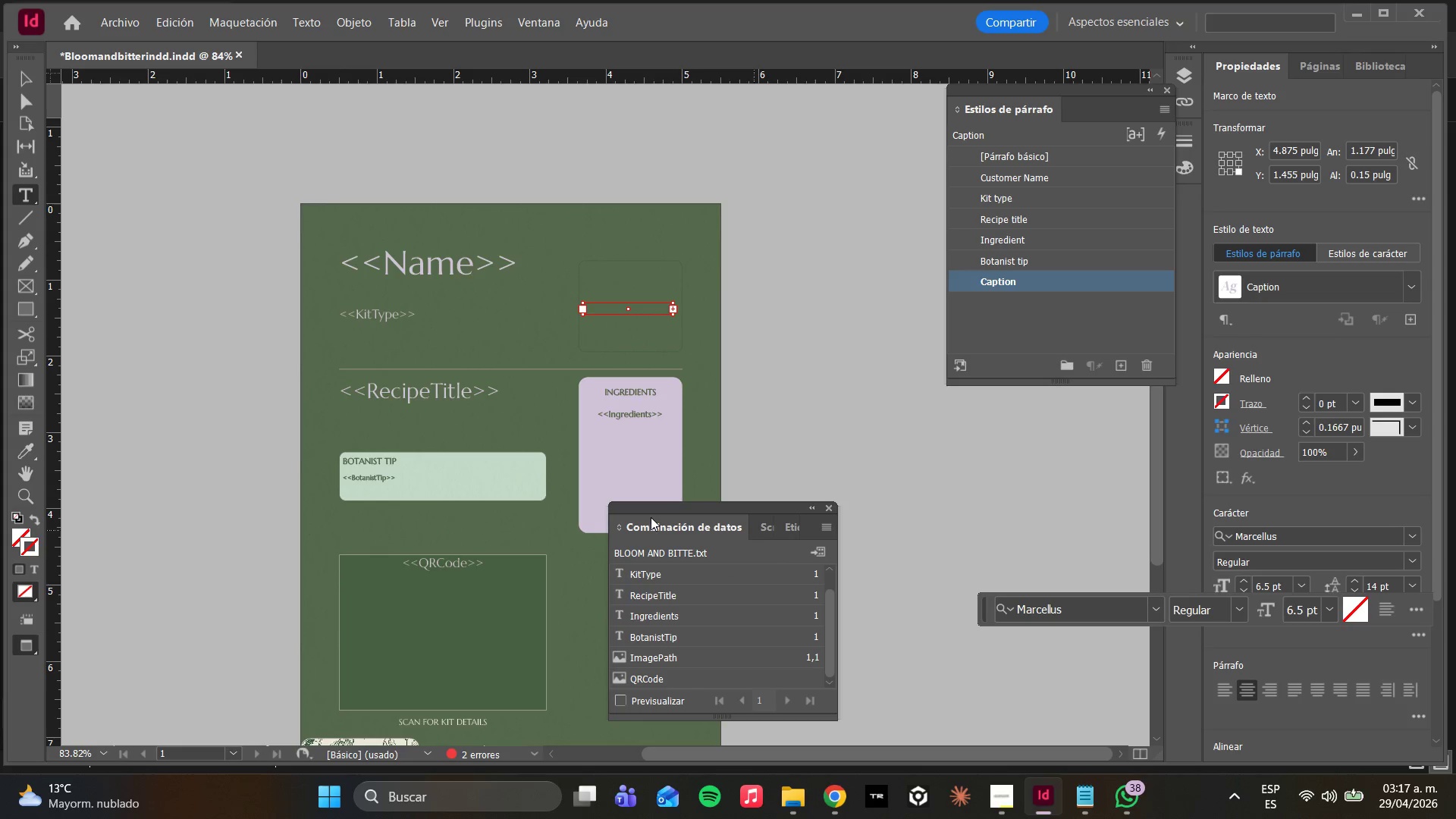 
wait(9.55)
 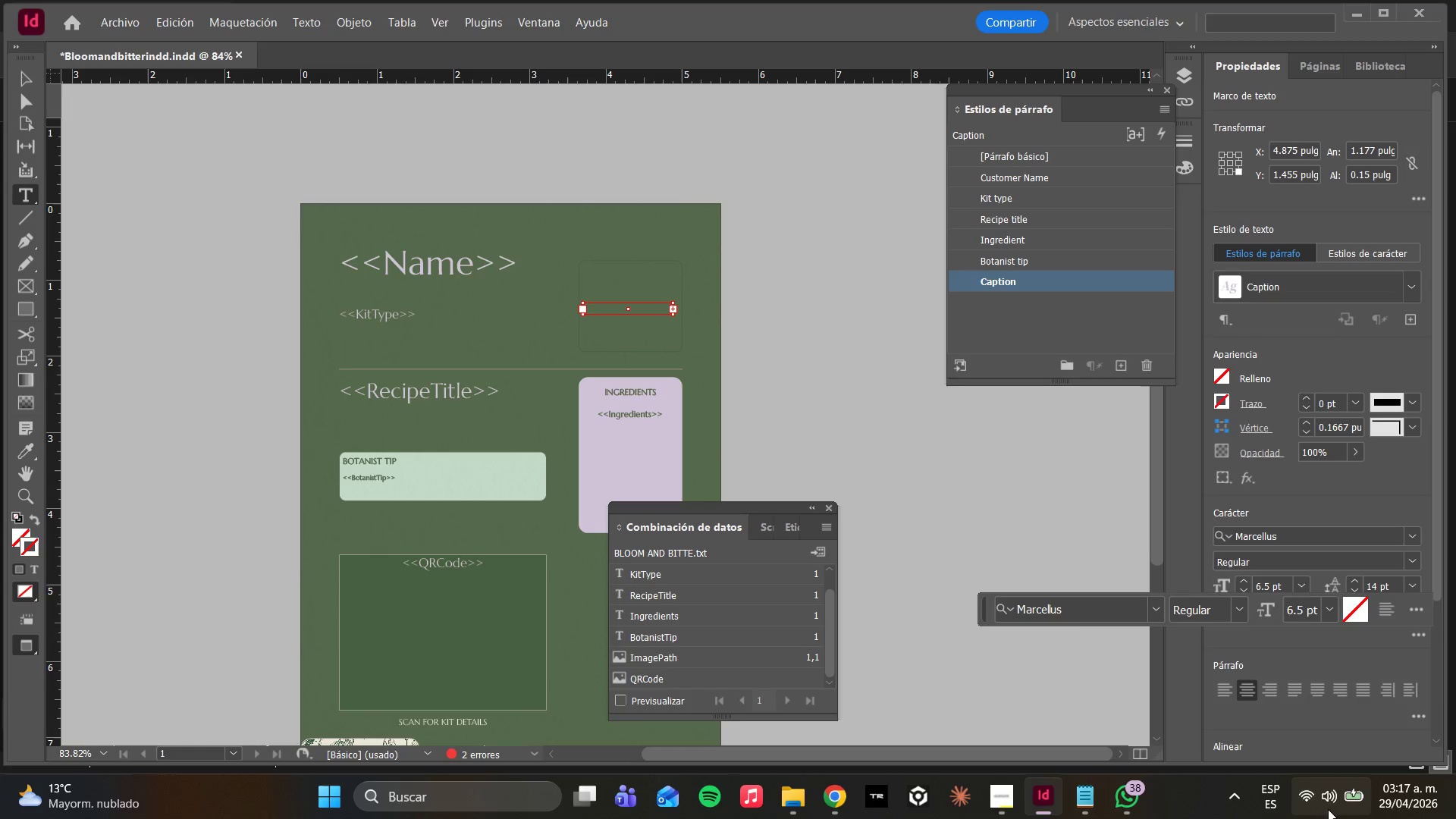 
left_click([1082, 807])
 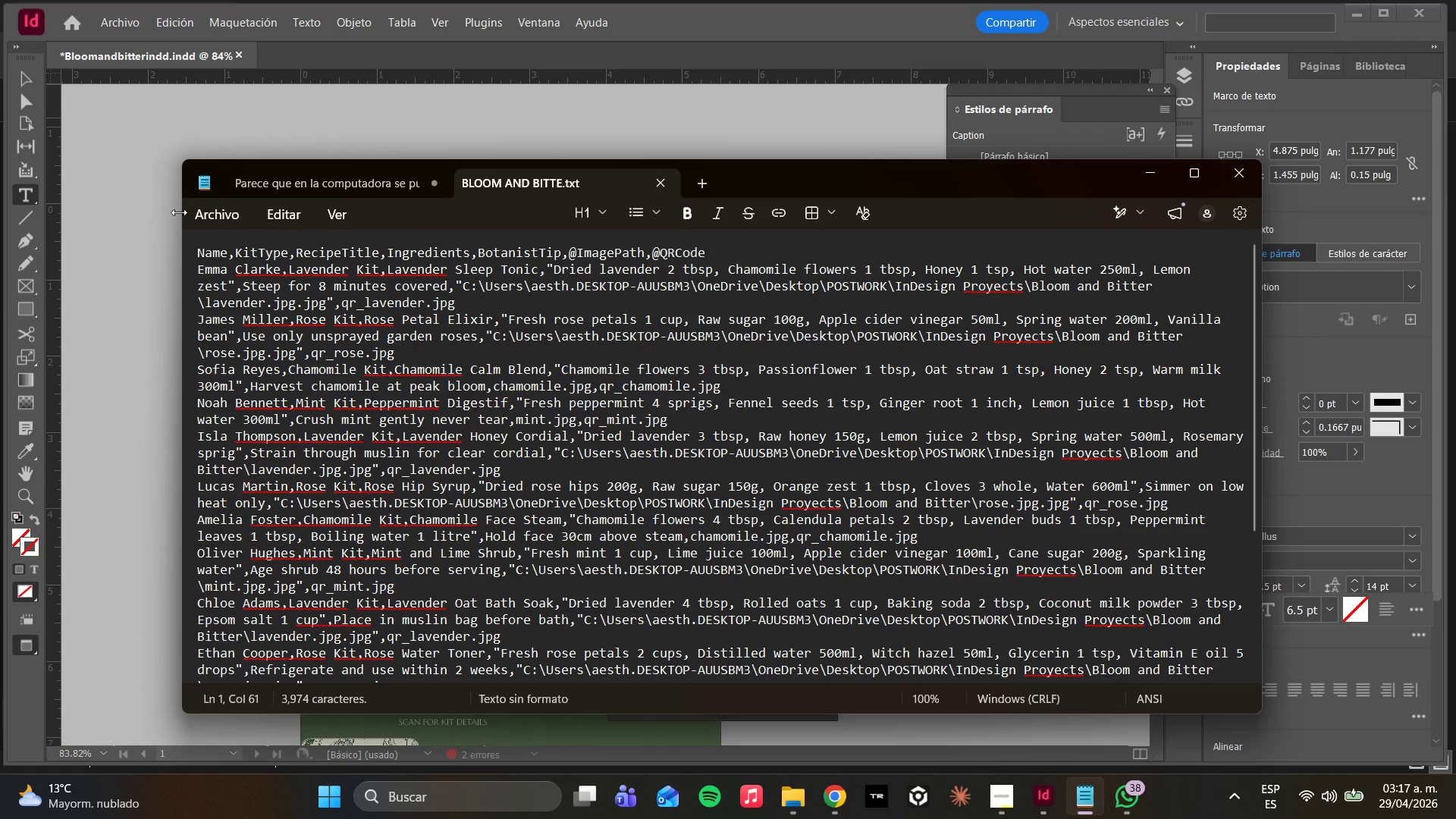 
scroll: coordinate [702, 685], scroll_direction: down, amount: 1.0
 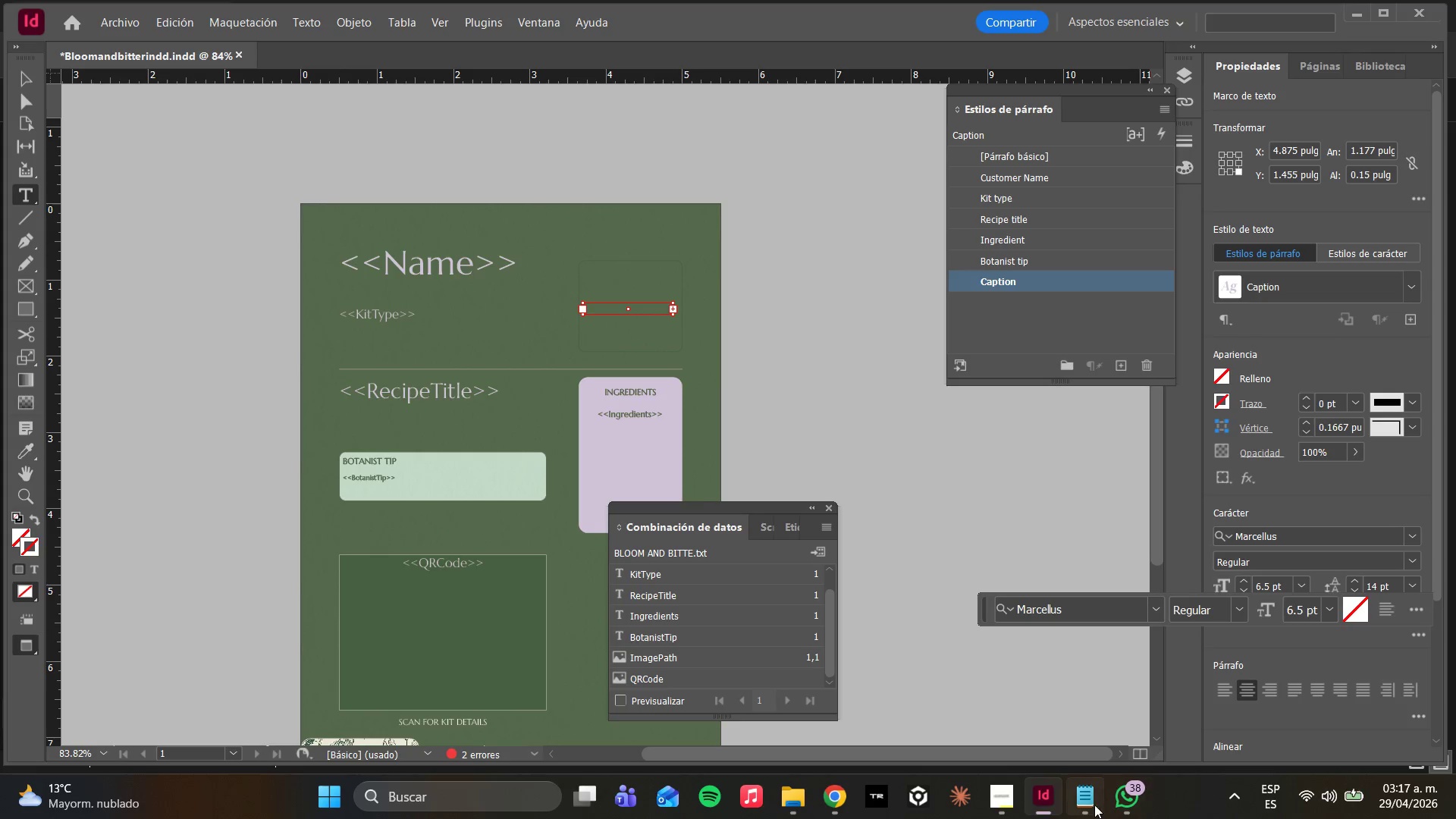 
left_click([218, 217])
 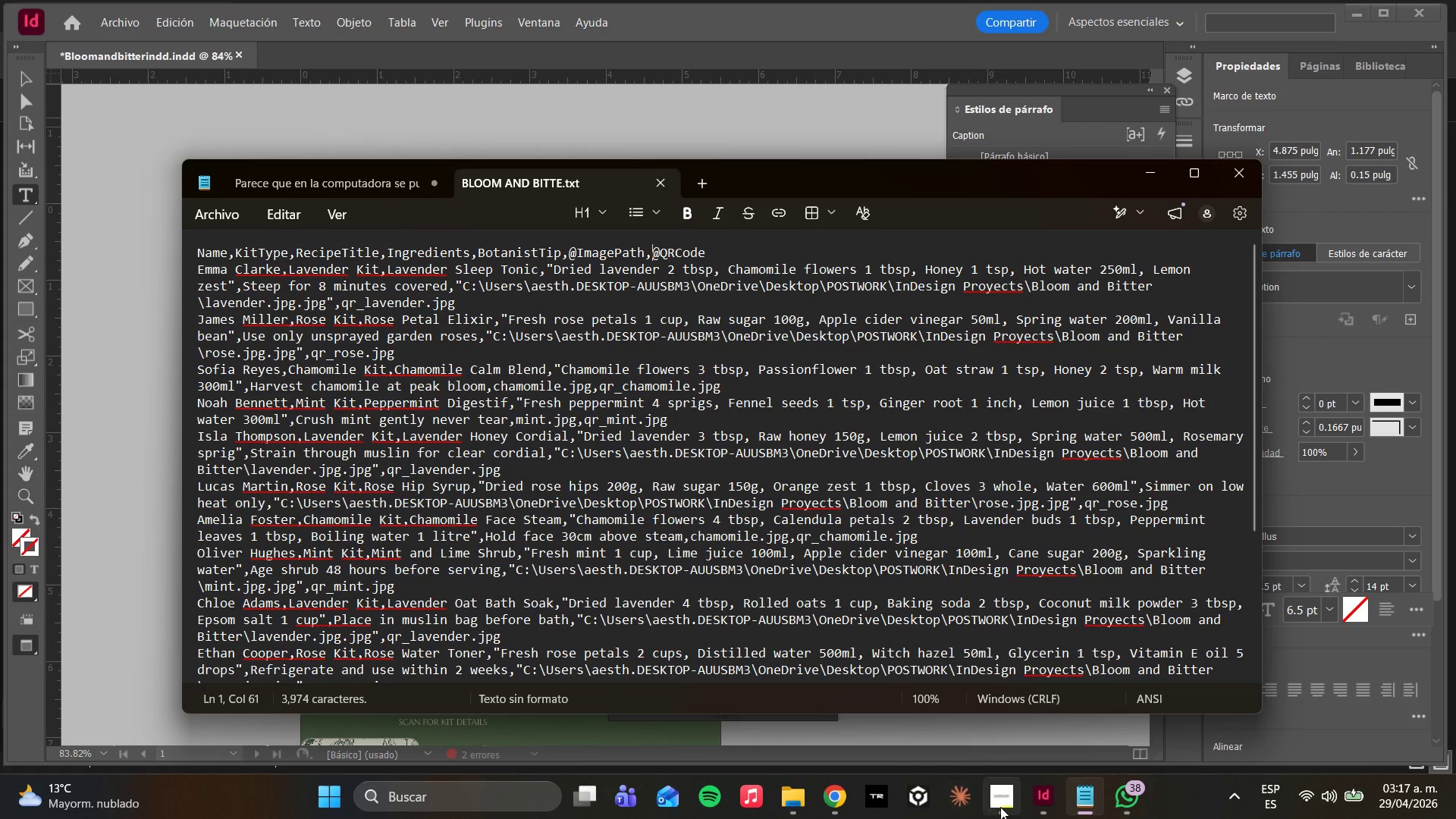 
left_click([1028, 798])
 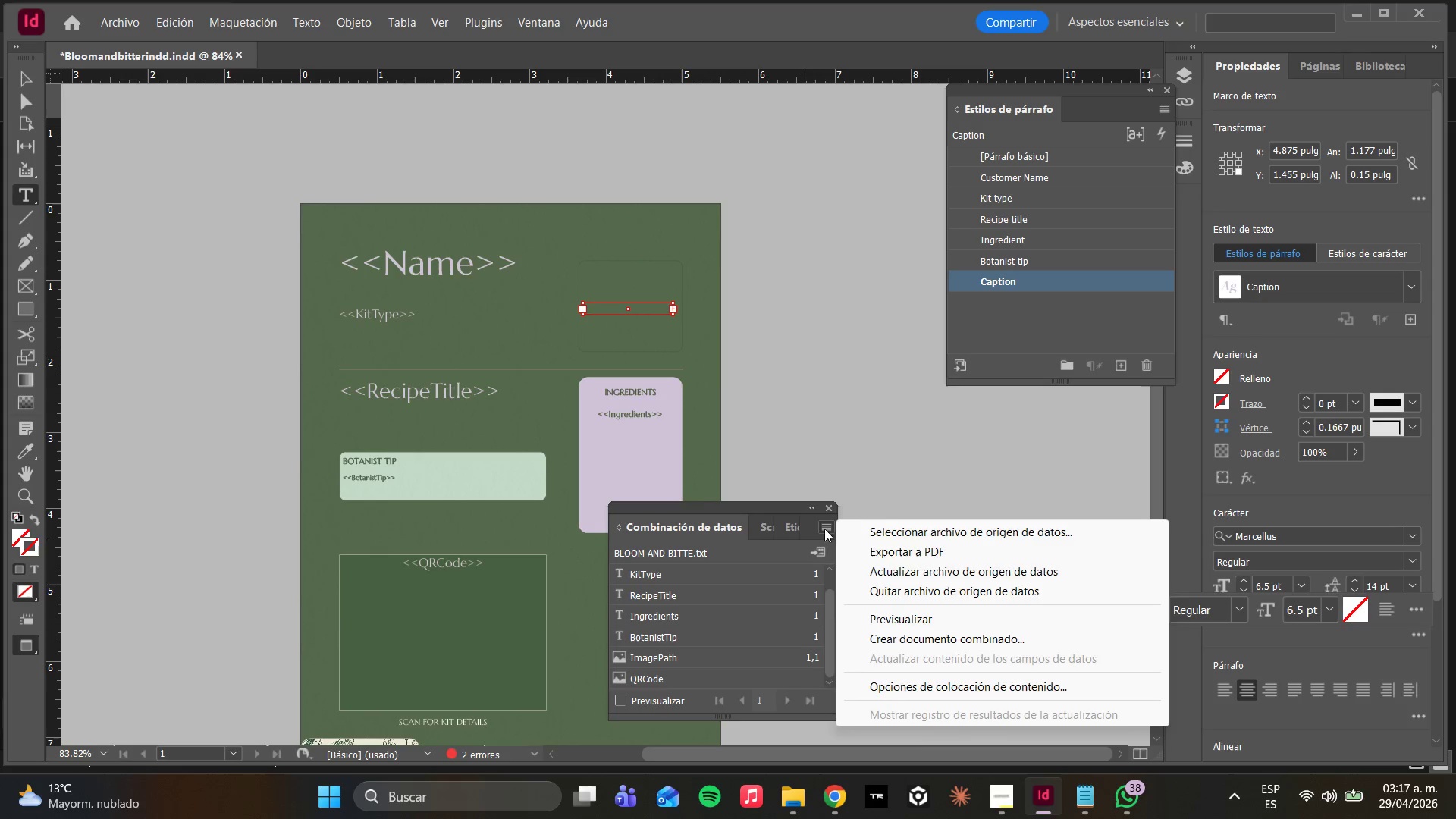 
left_click([915, 526])
 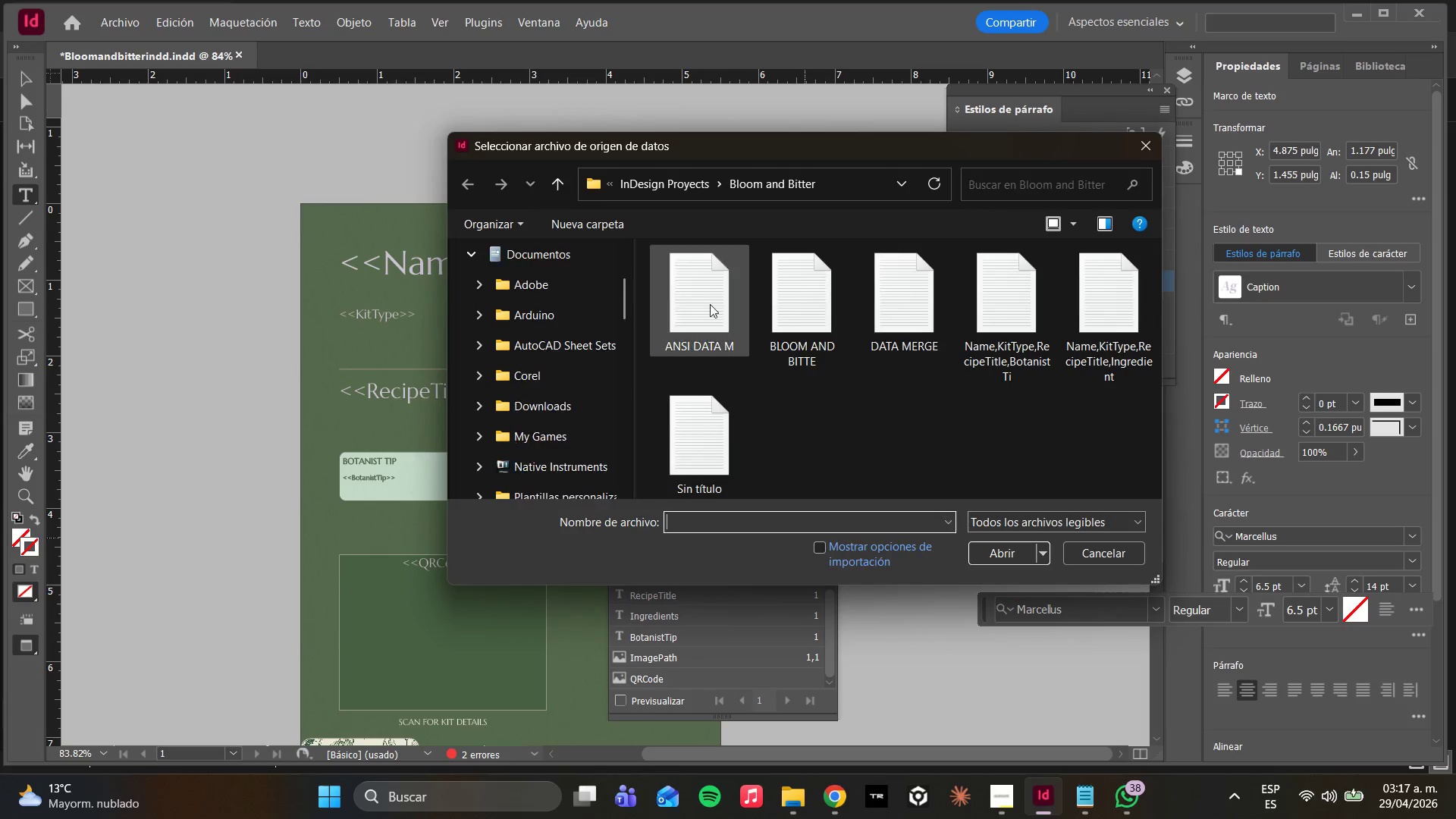 
double_click([799, 302])
 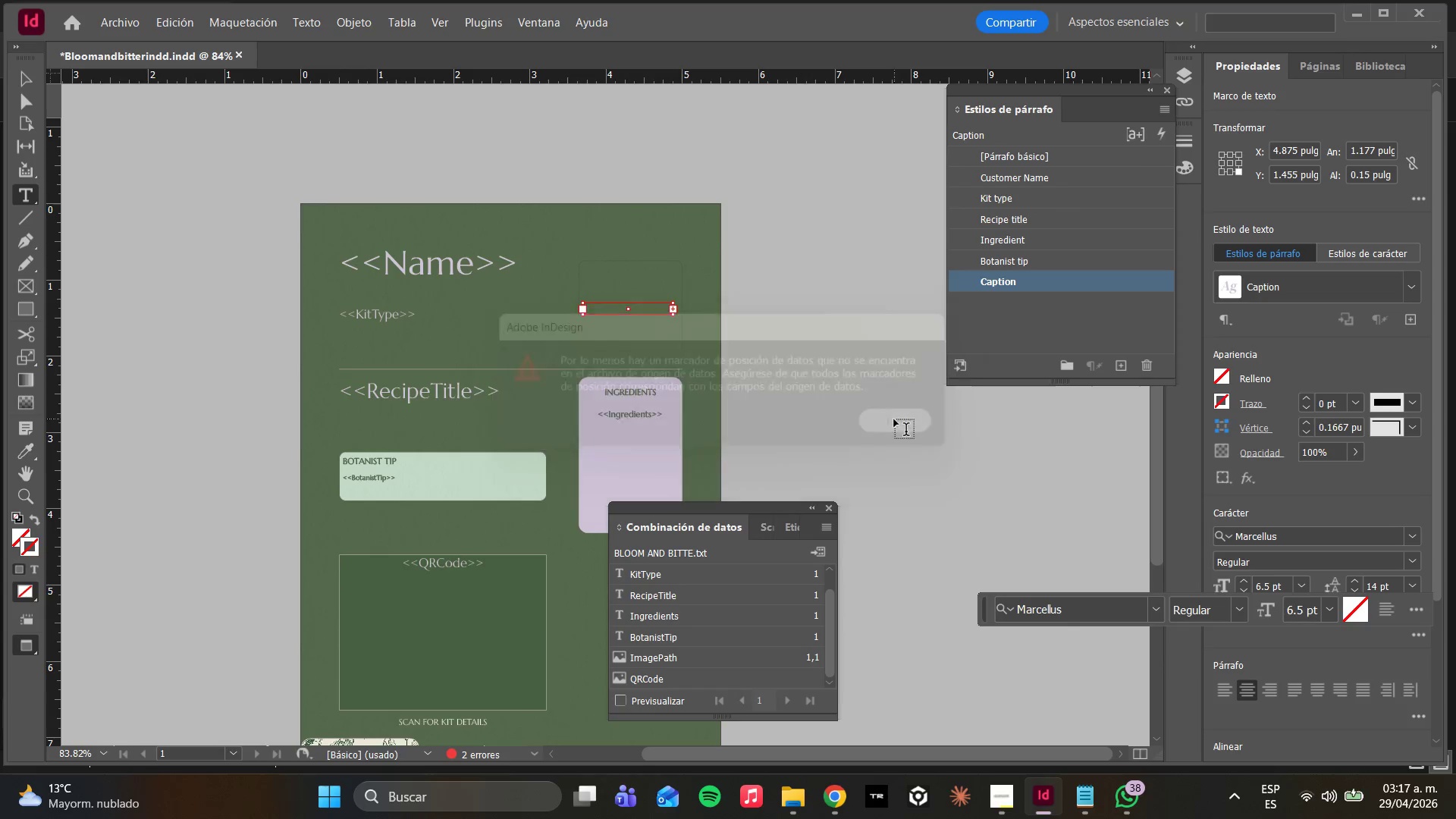 
wait(6.64)
 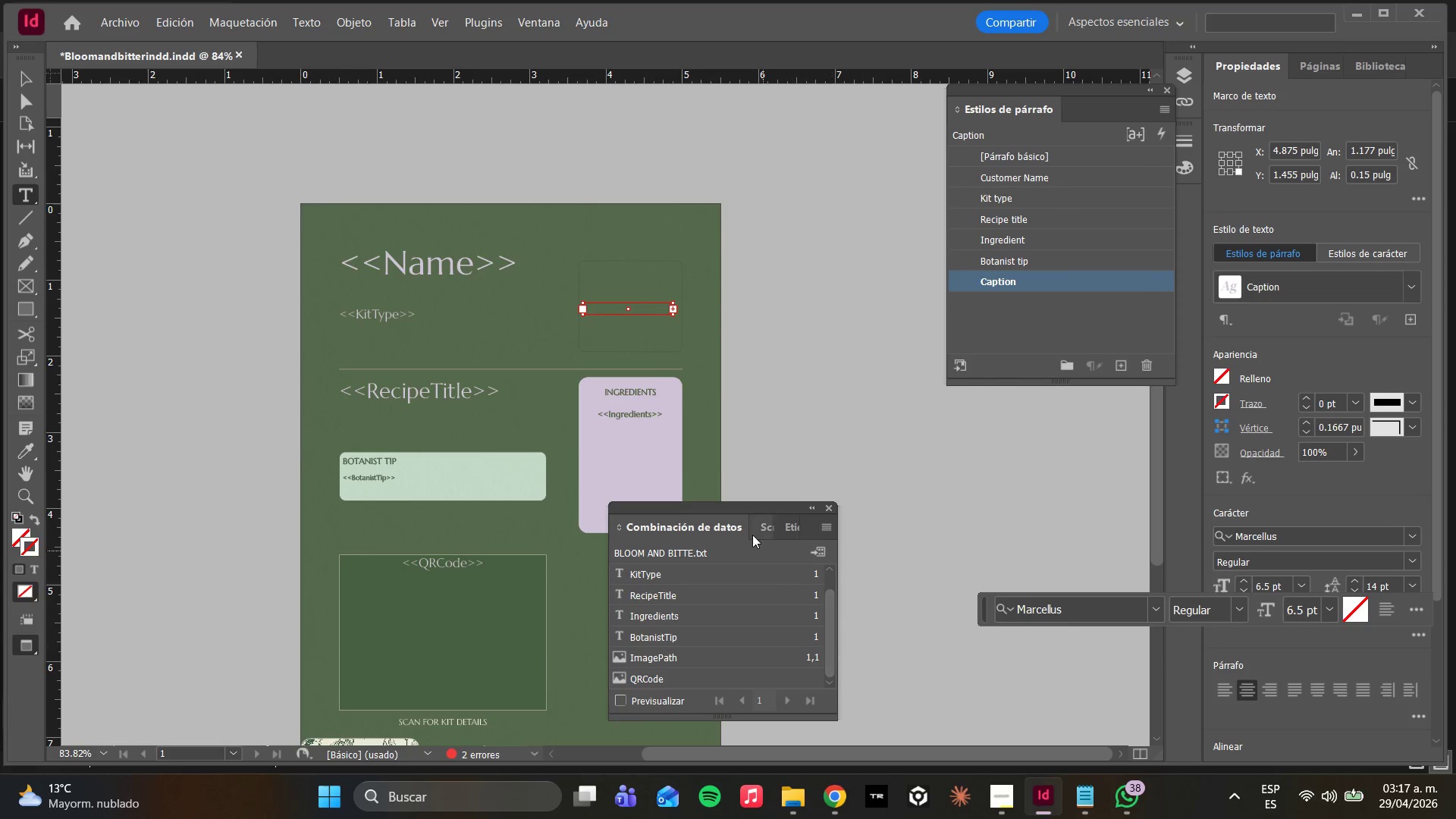 
left_click([715, 658])
 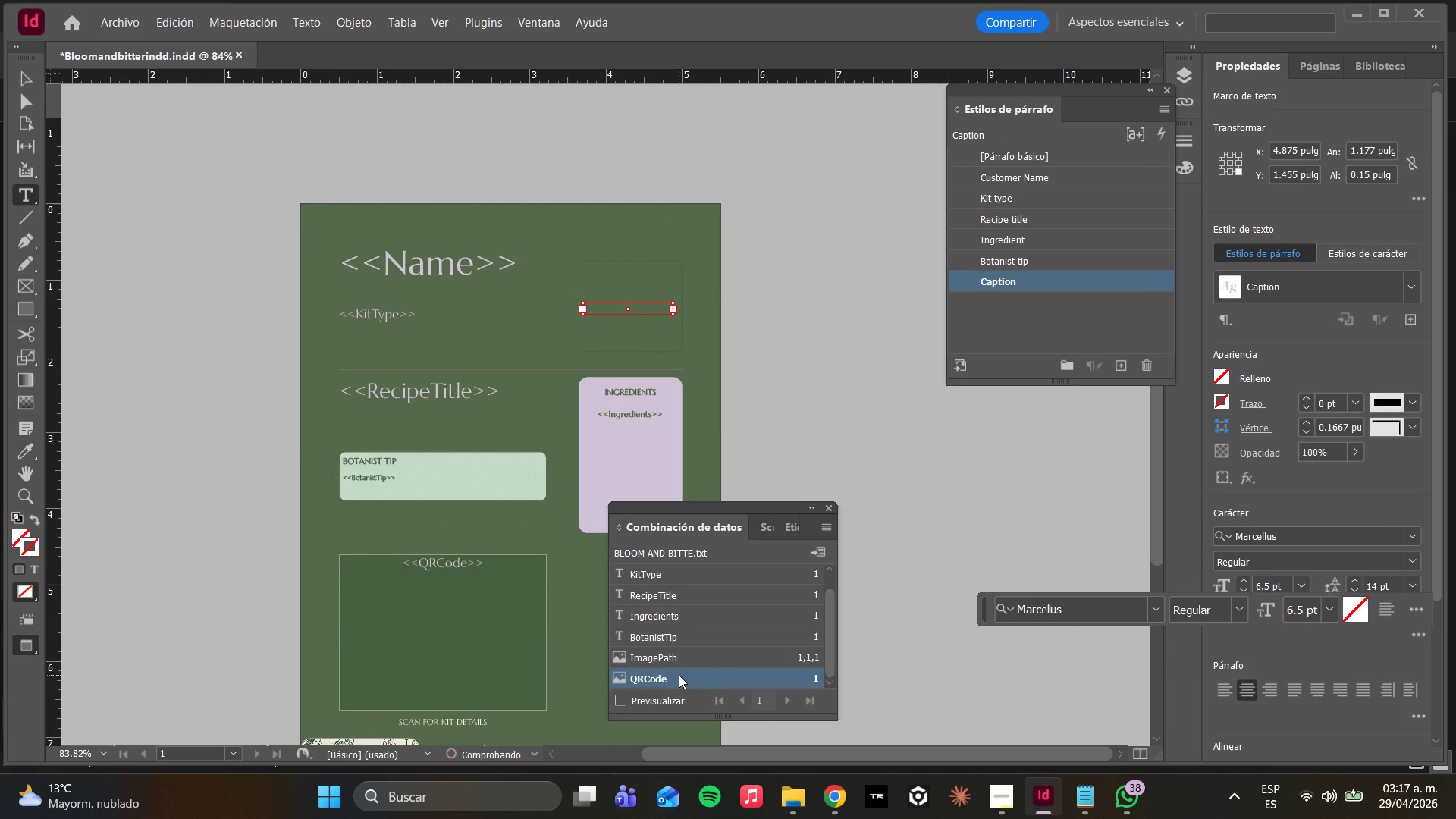 
double_click([677, 675])
 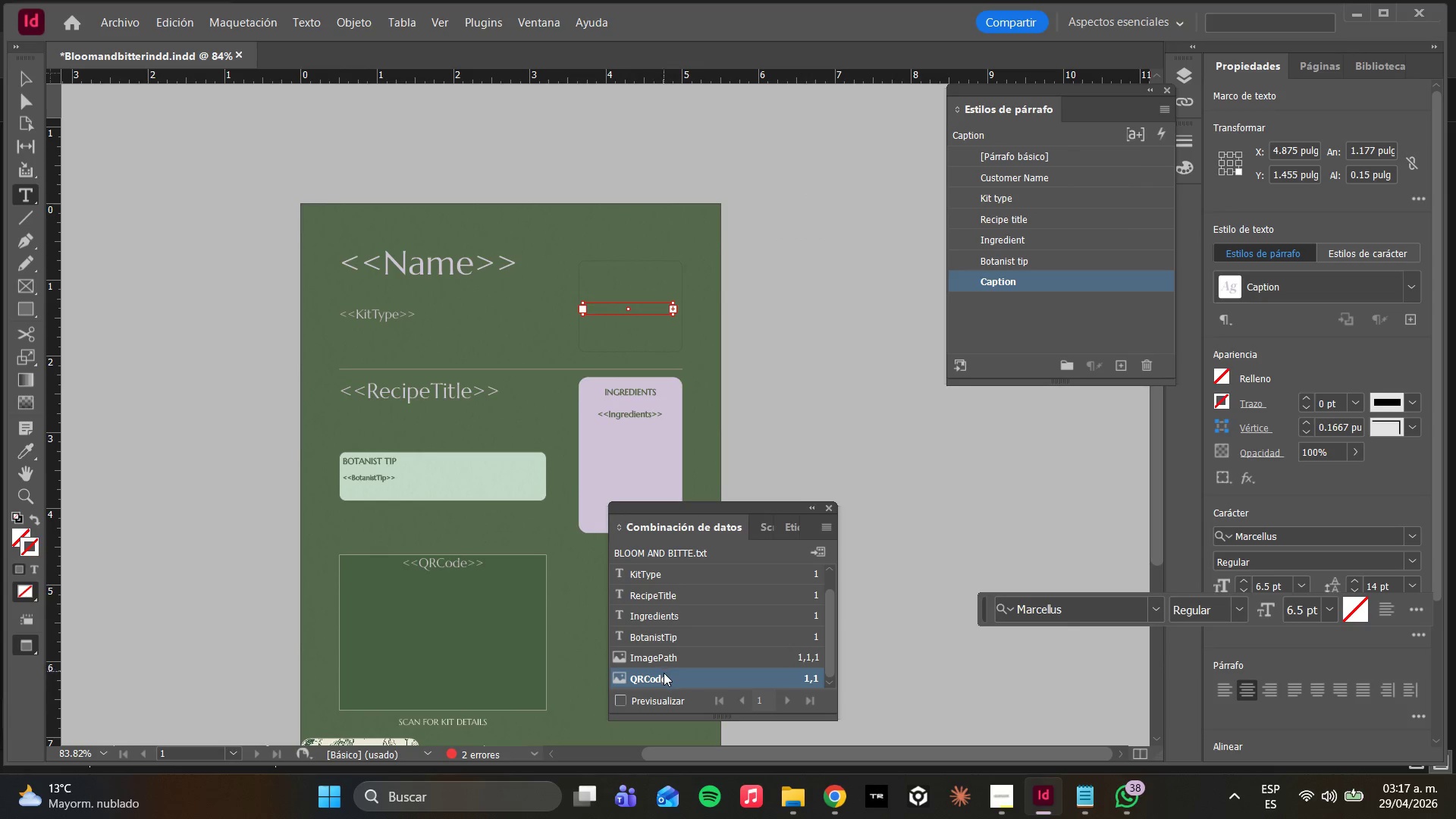 
double_click([664, 675])
 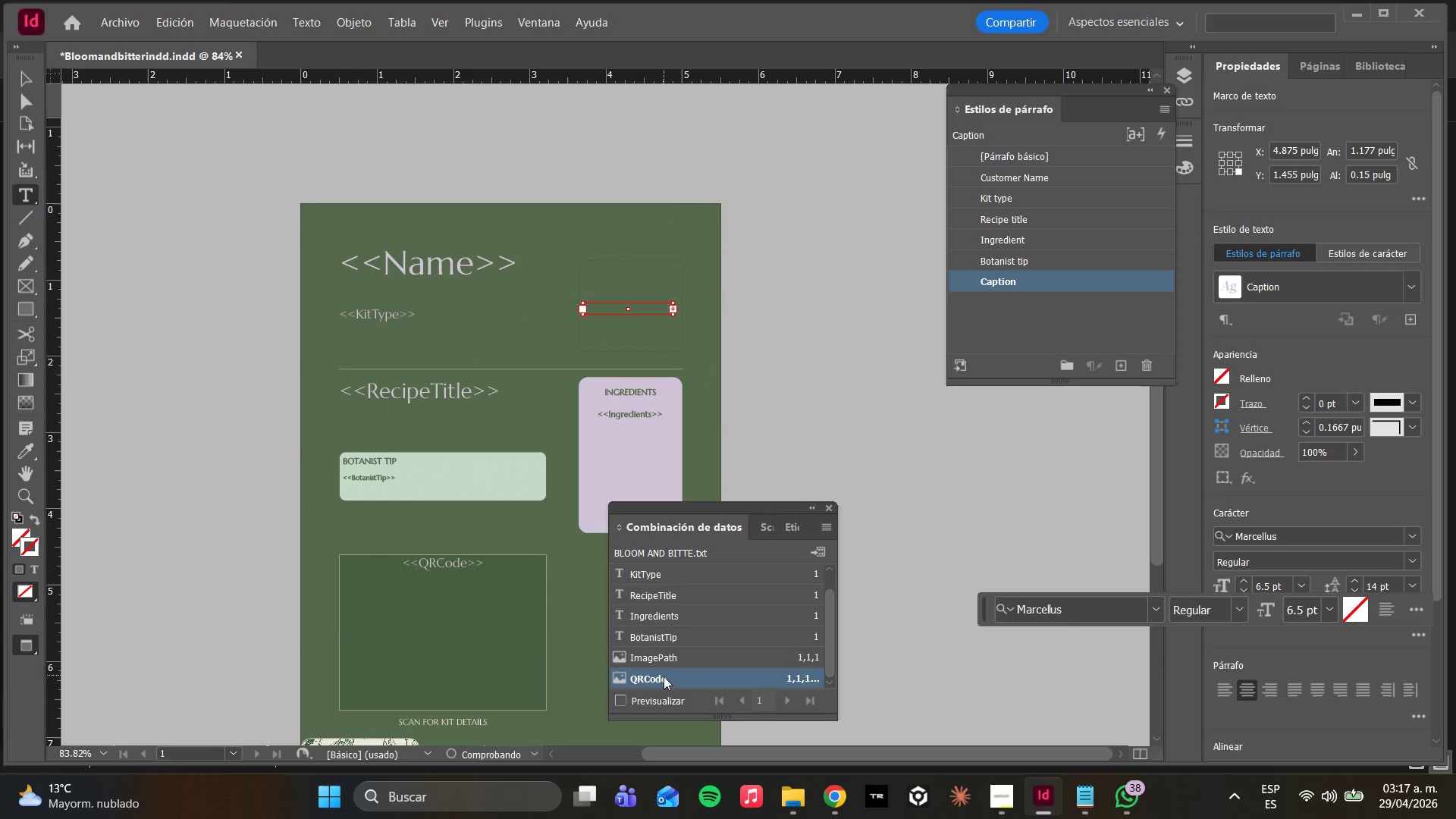 
triple_click([664, 676])
 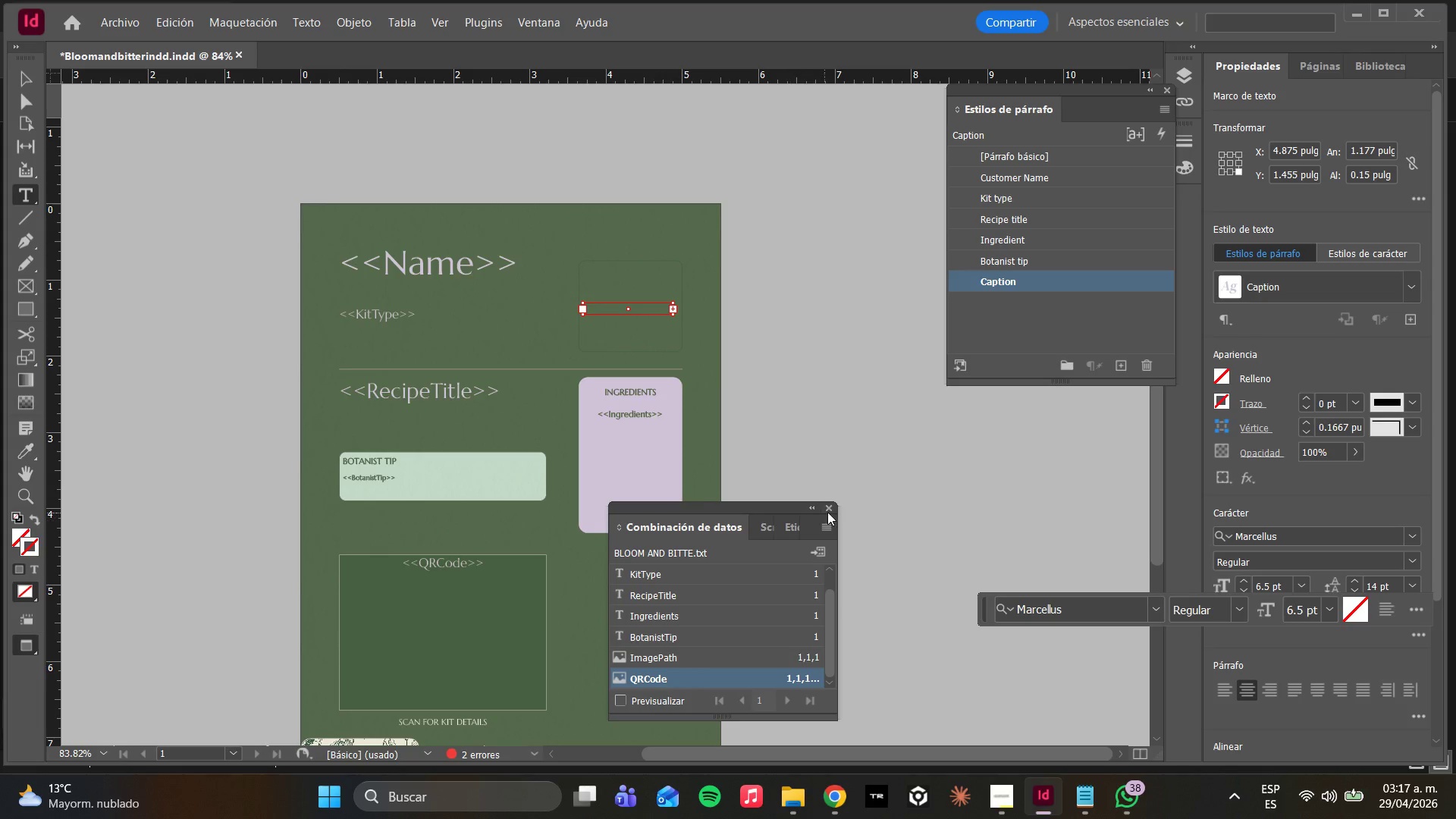 
left_click([831, 513])
 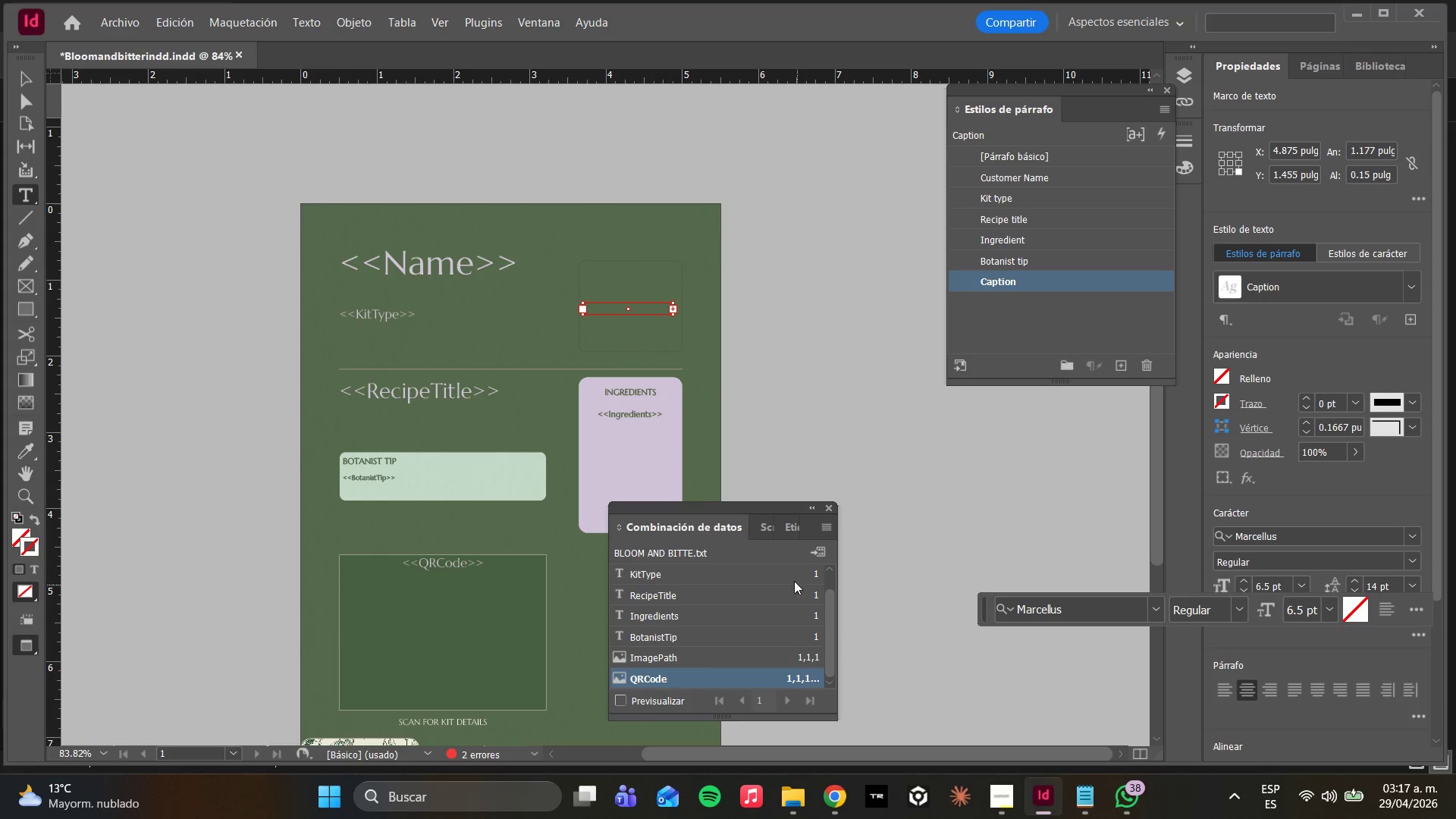 
left_click([716, 550])
 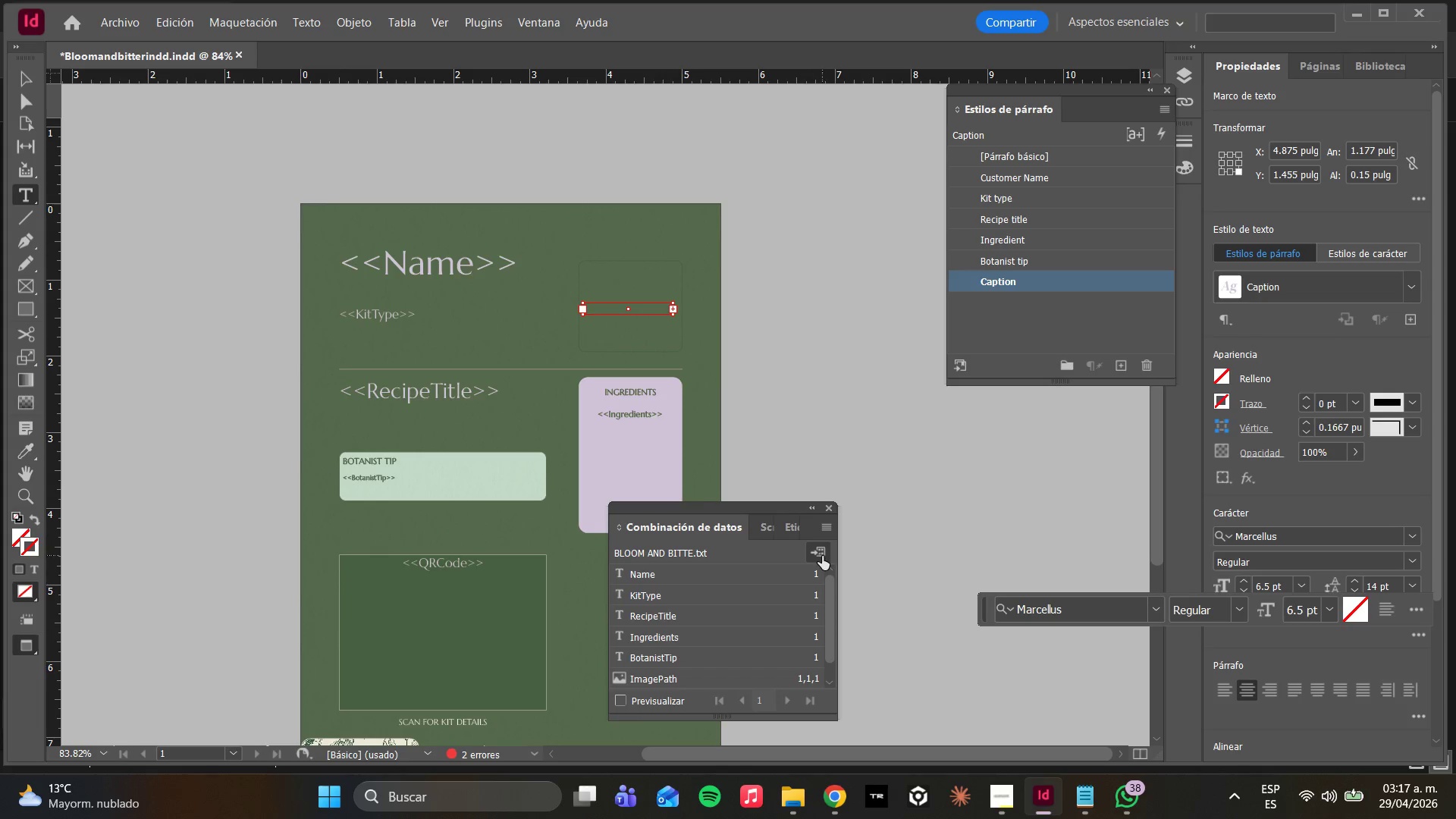 
scroll: coordinate [746, 591], scroll_direction: up, amount: 10.0
 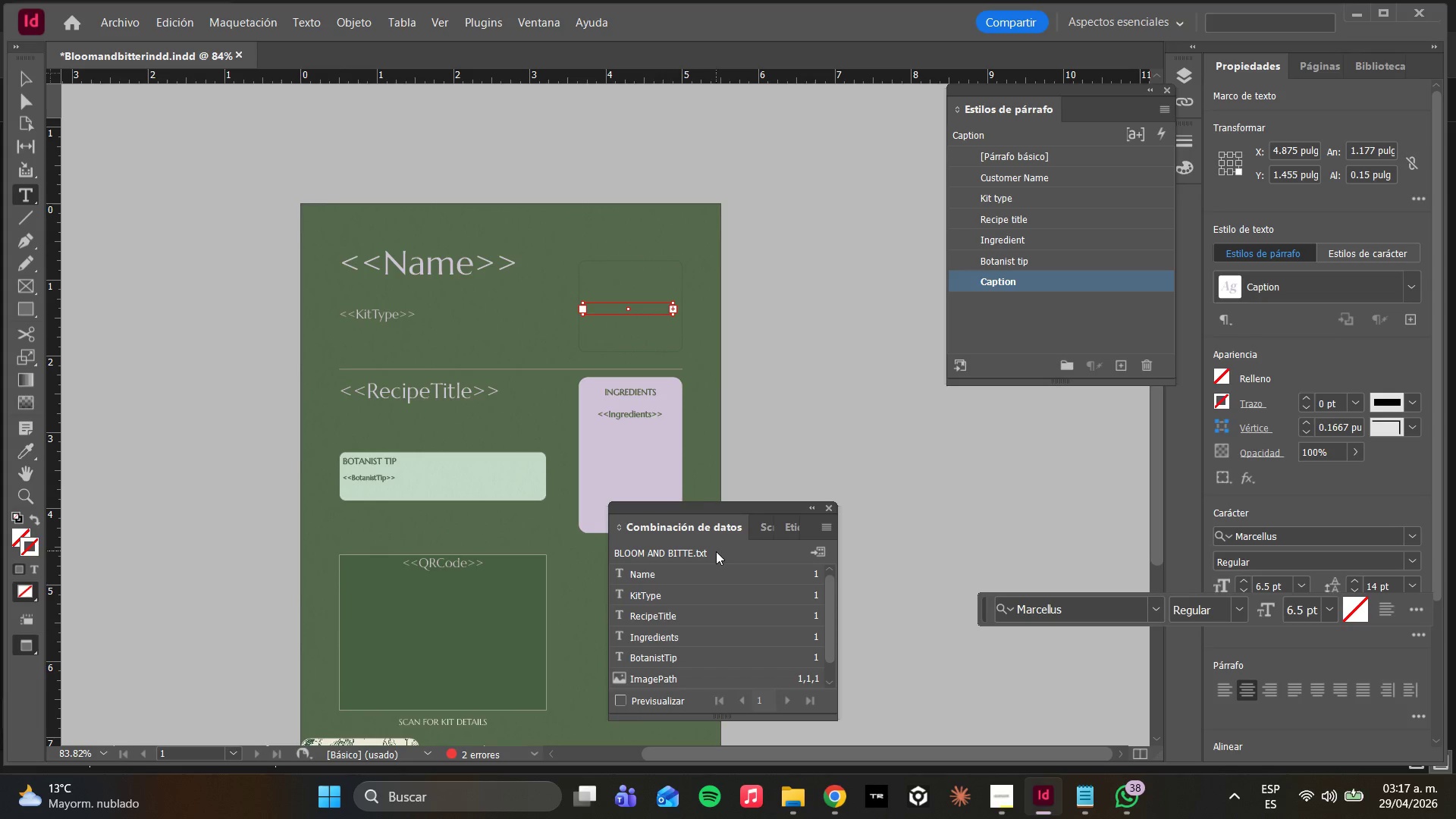 
left_click([822, 556])
 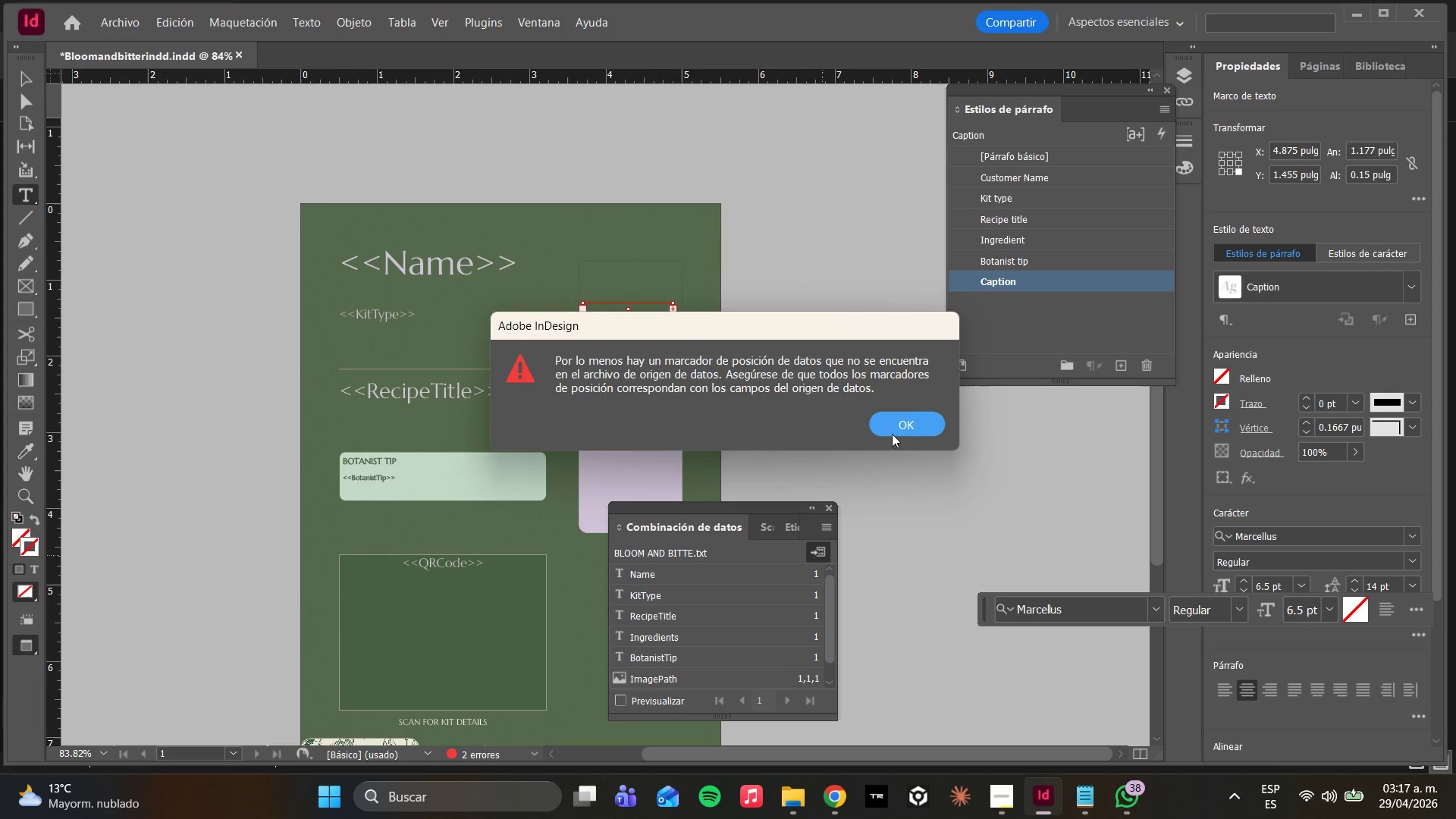 
left_click([896, 422])
 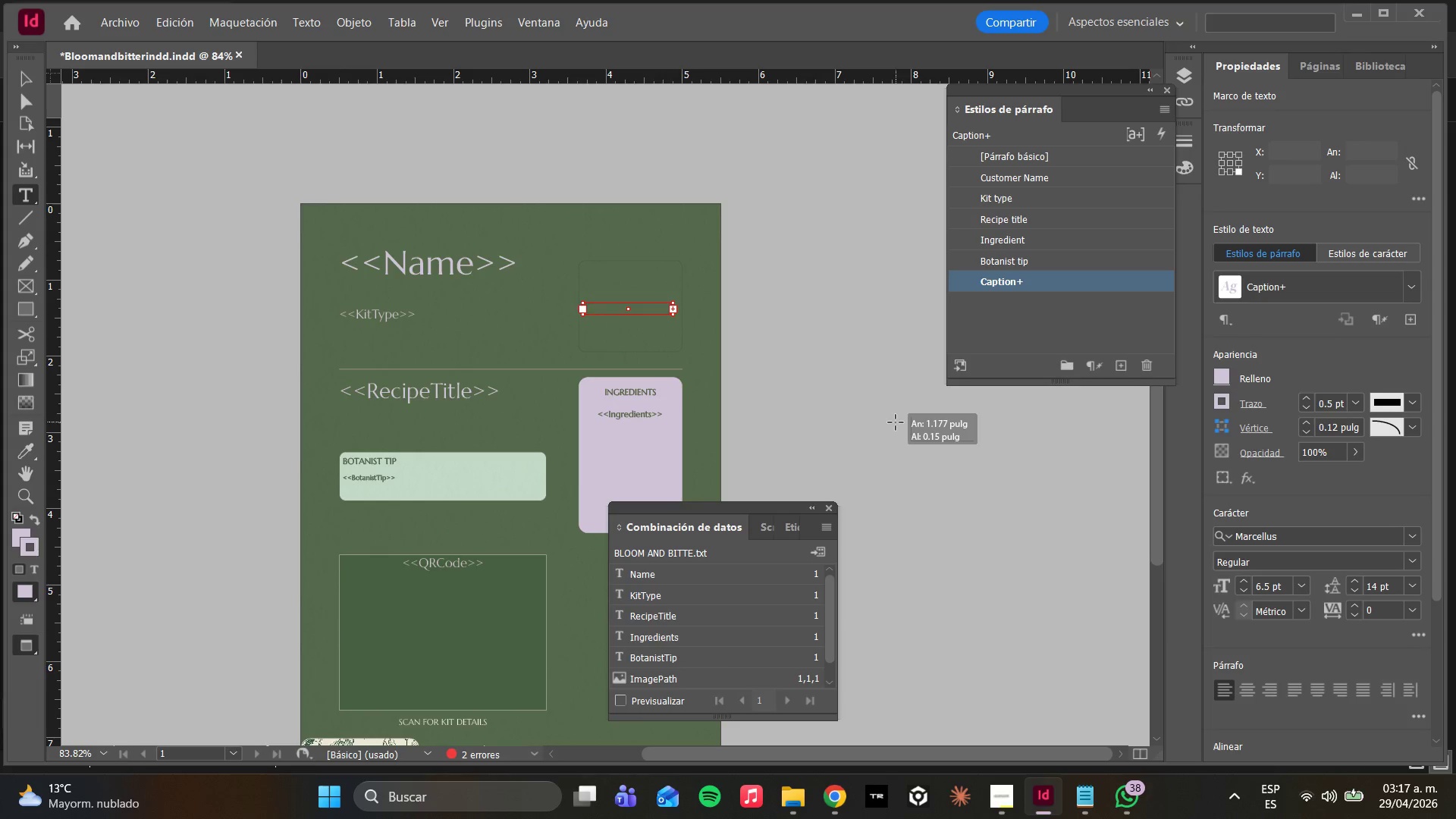 
double_click([896, 422])
 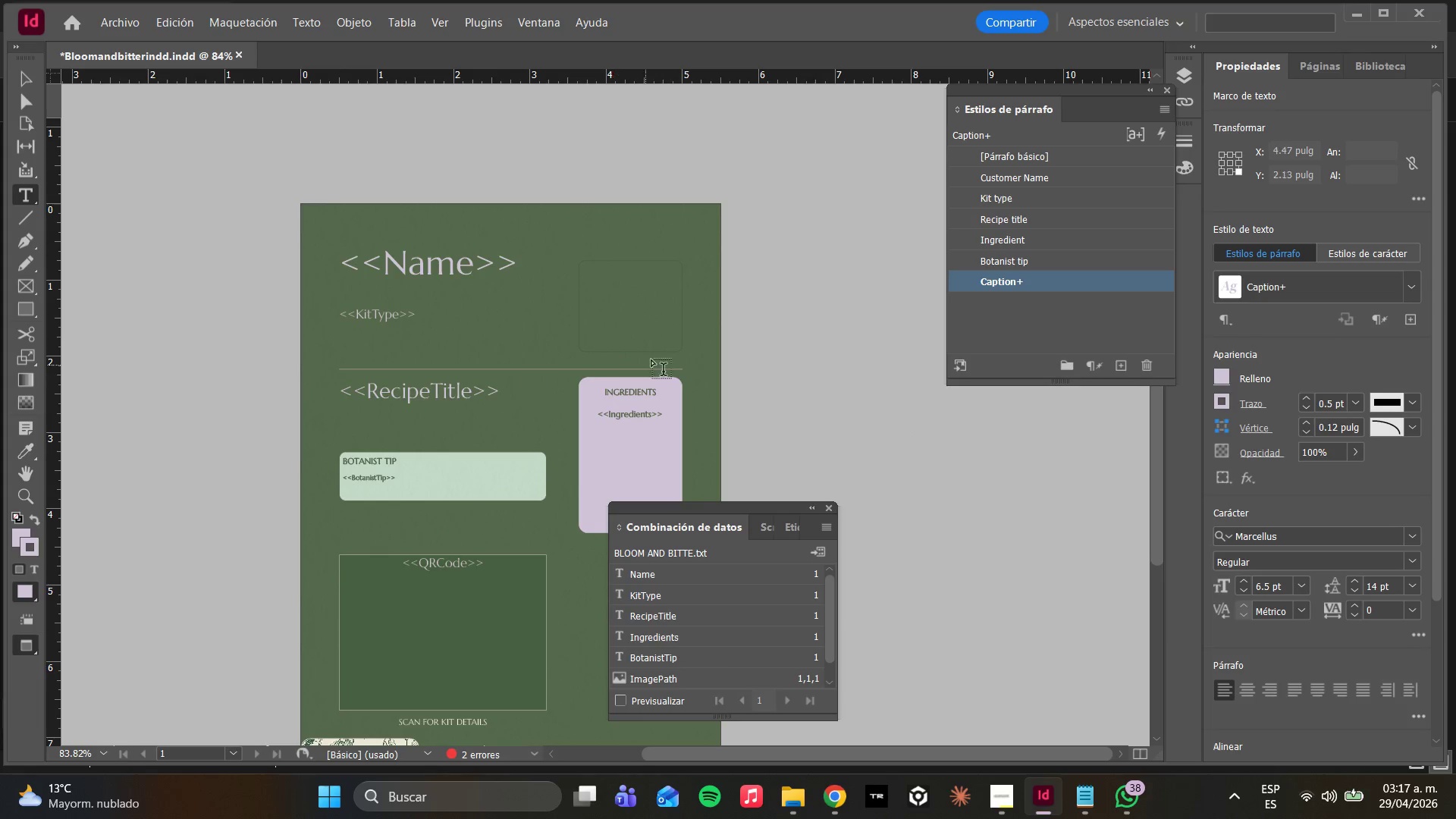 
left_click([645, 328])
 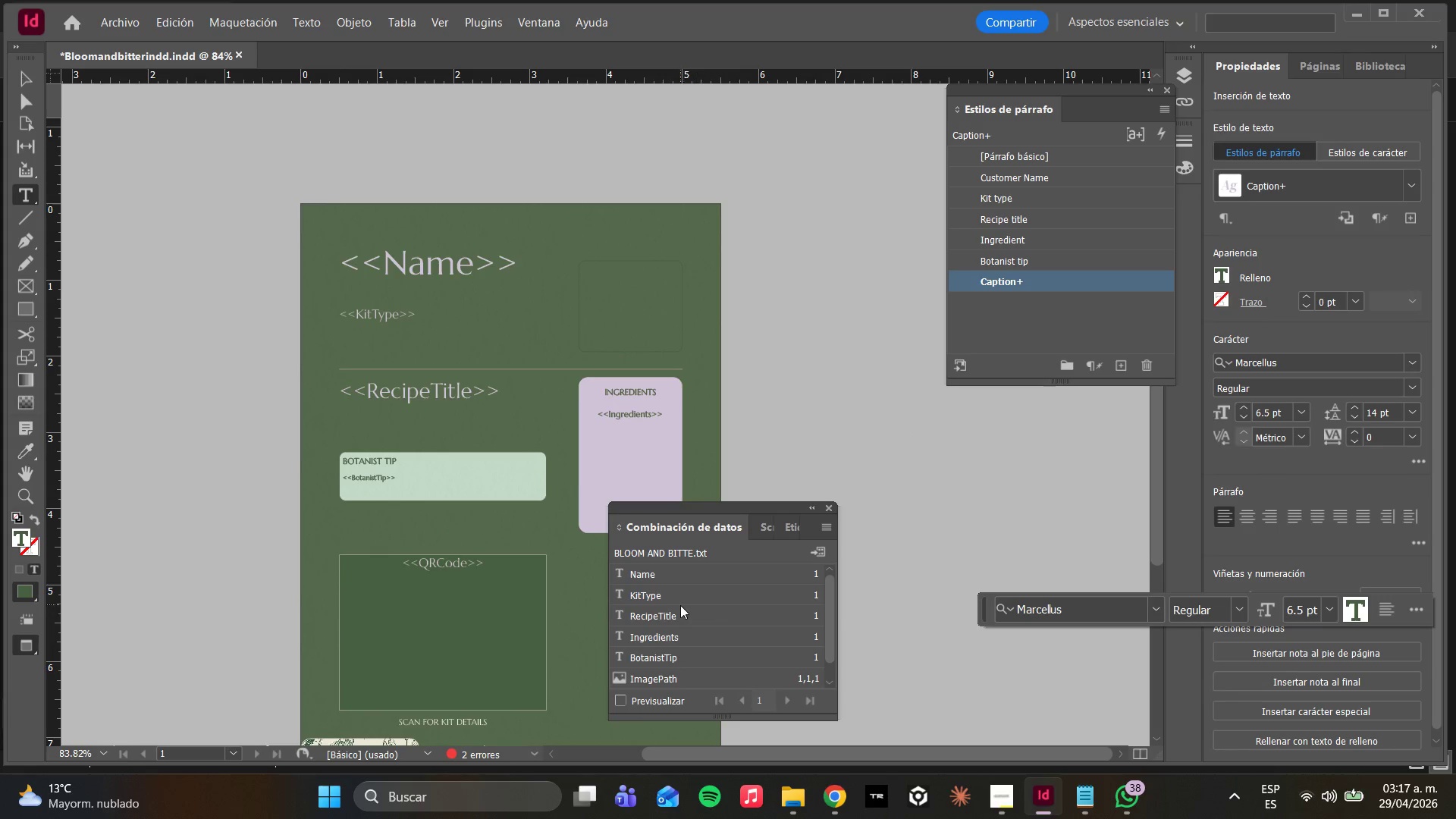 
left_click([657, 652])
 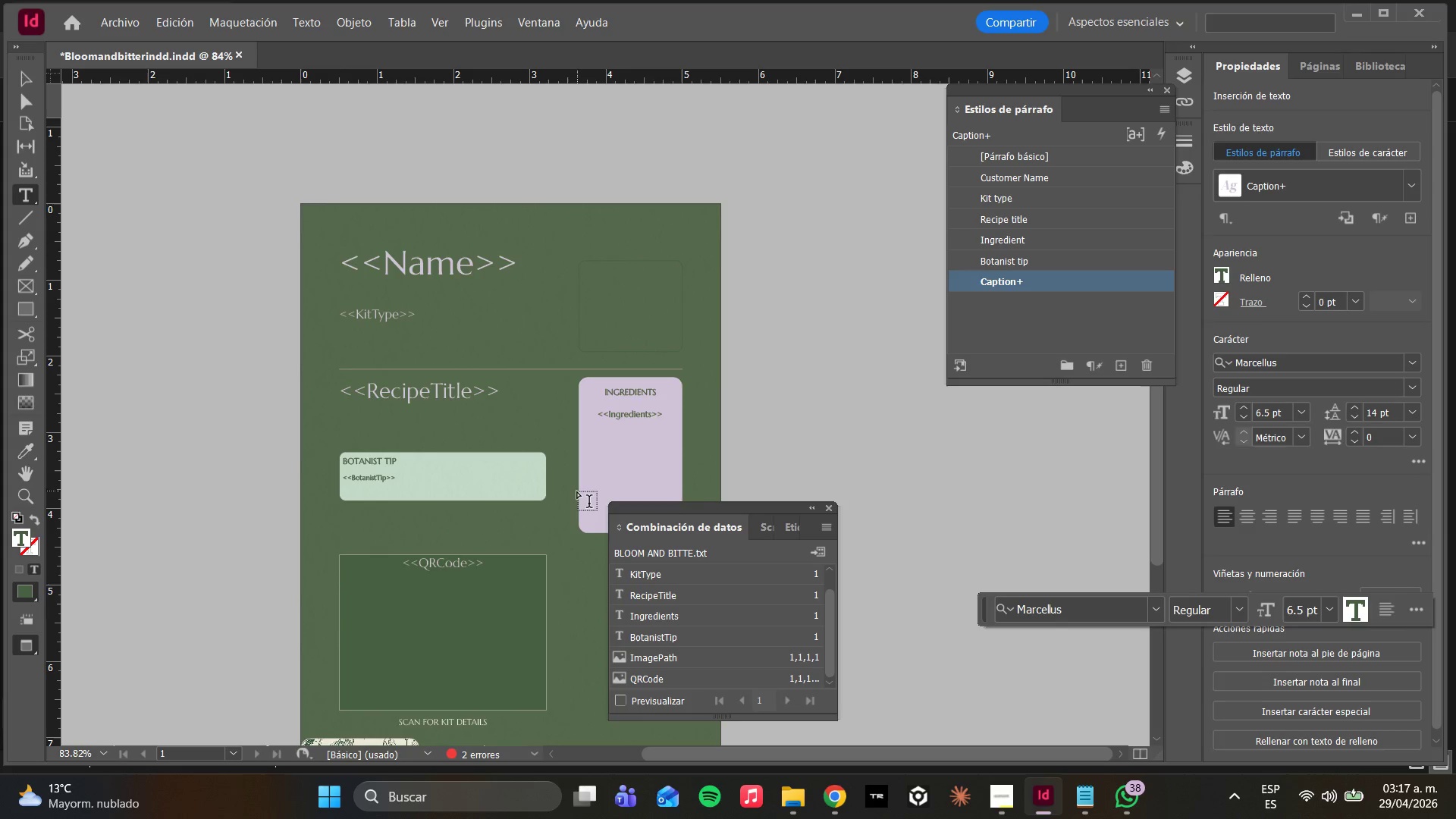 
scroll: coordinate [655, 650], scroll_direction: down, amount: 2.0
 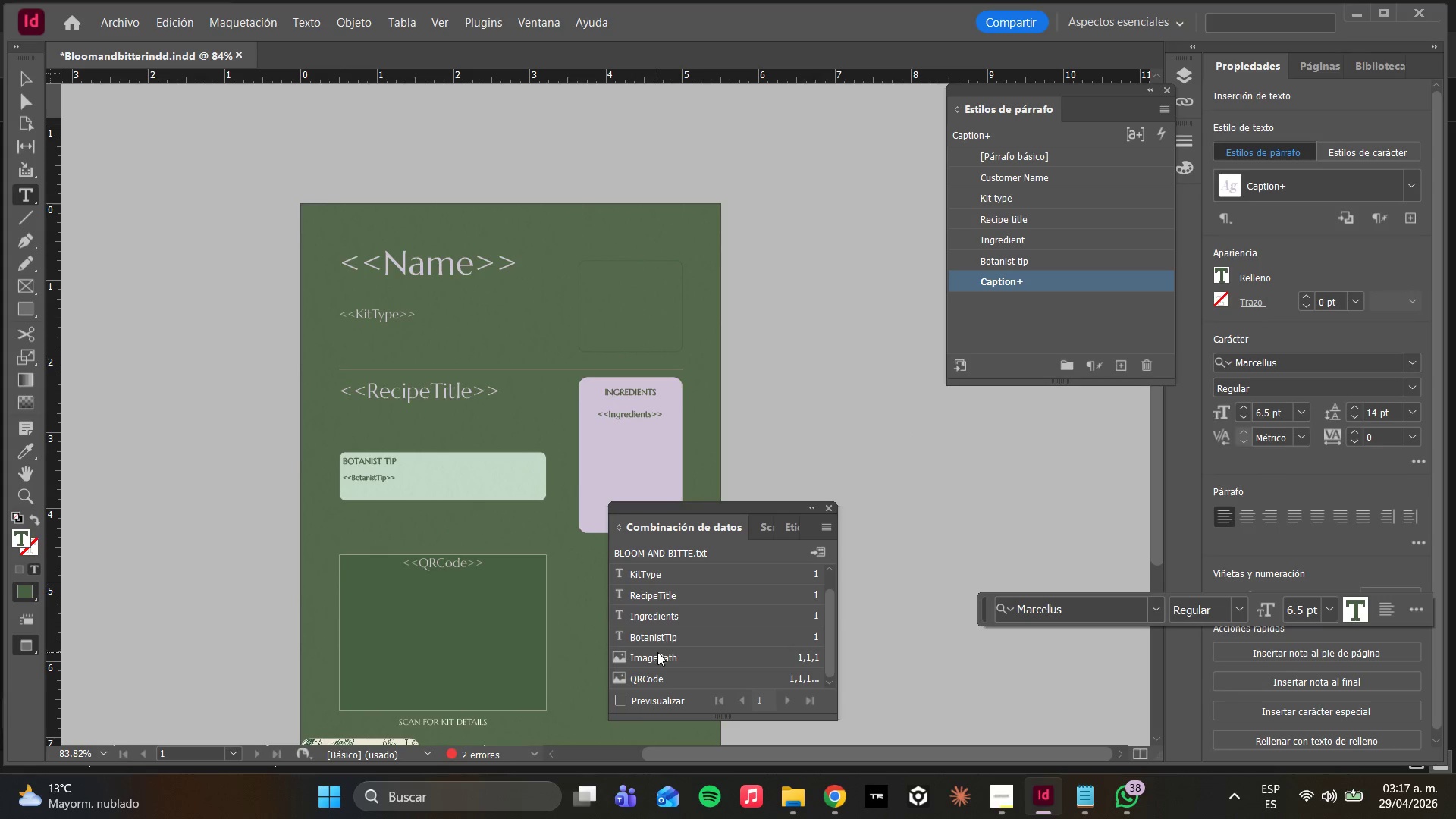 
key(Control+Z)
 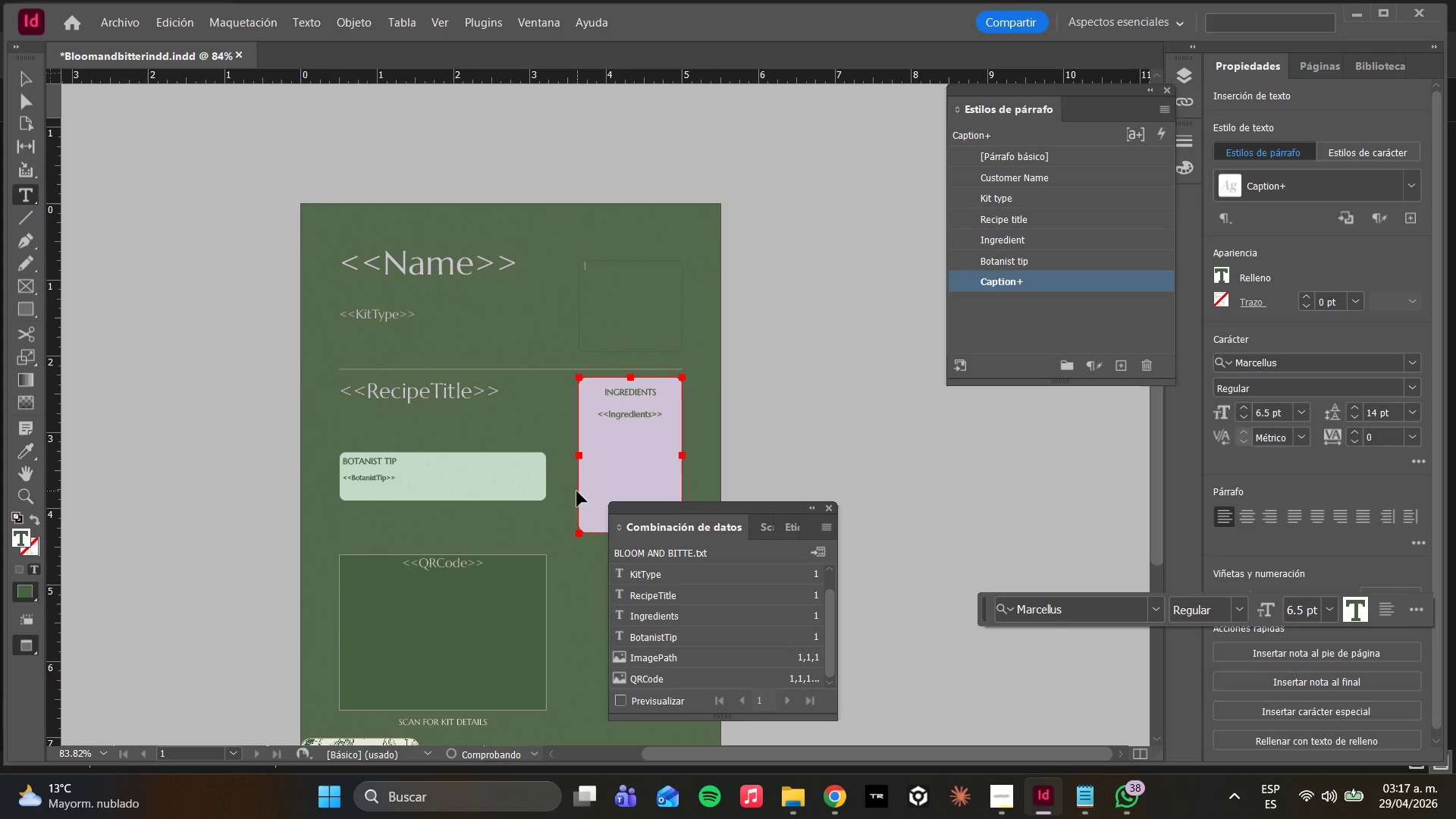 
key(Control+Z)
 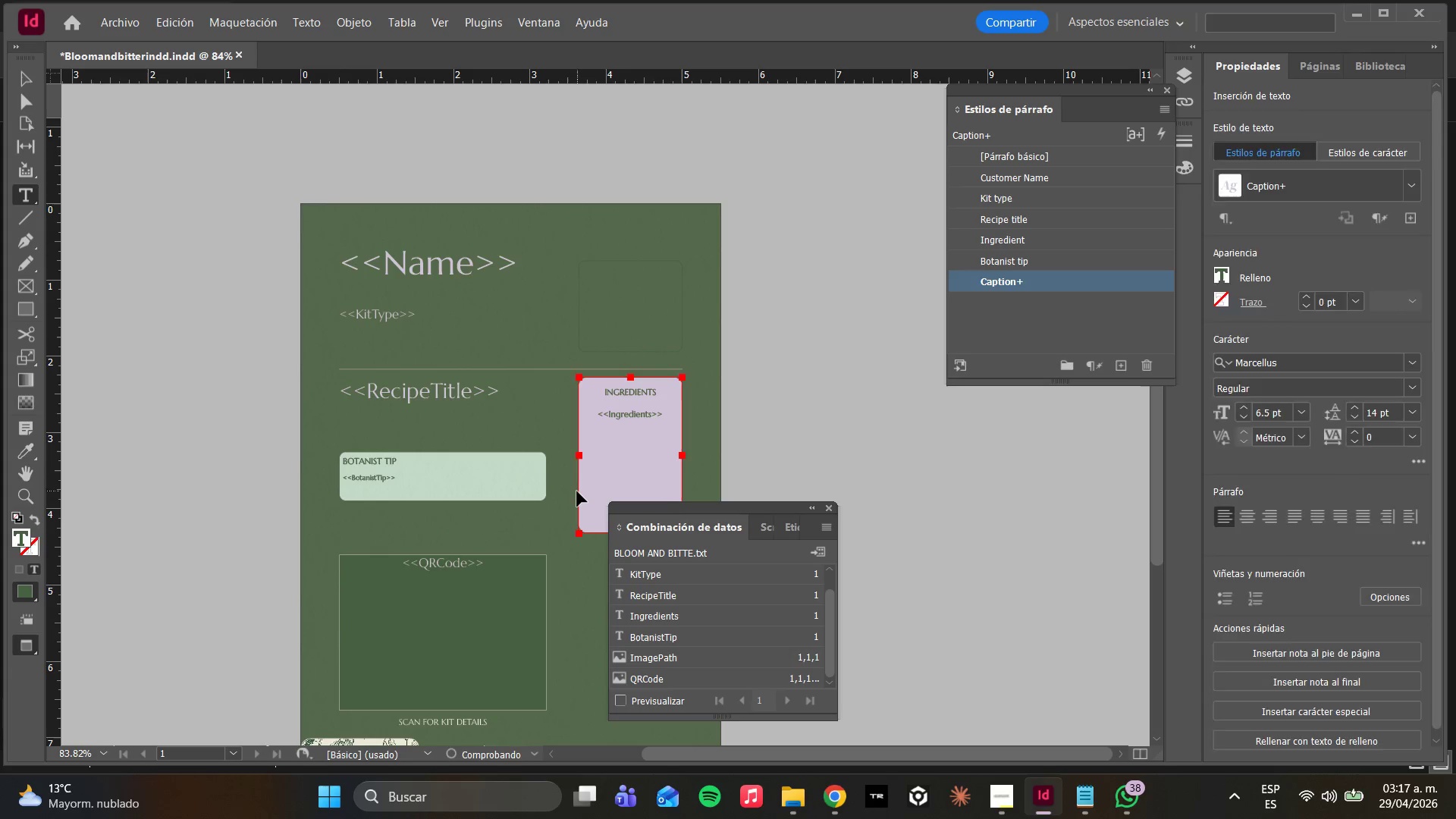 
key(Control+Z)
 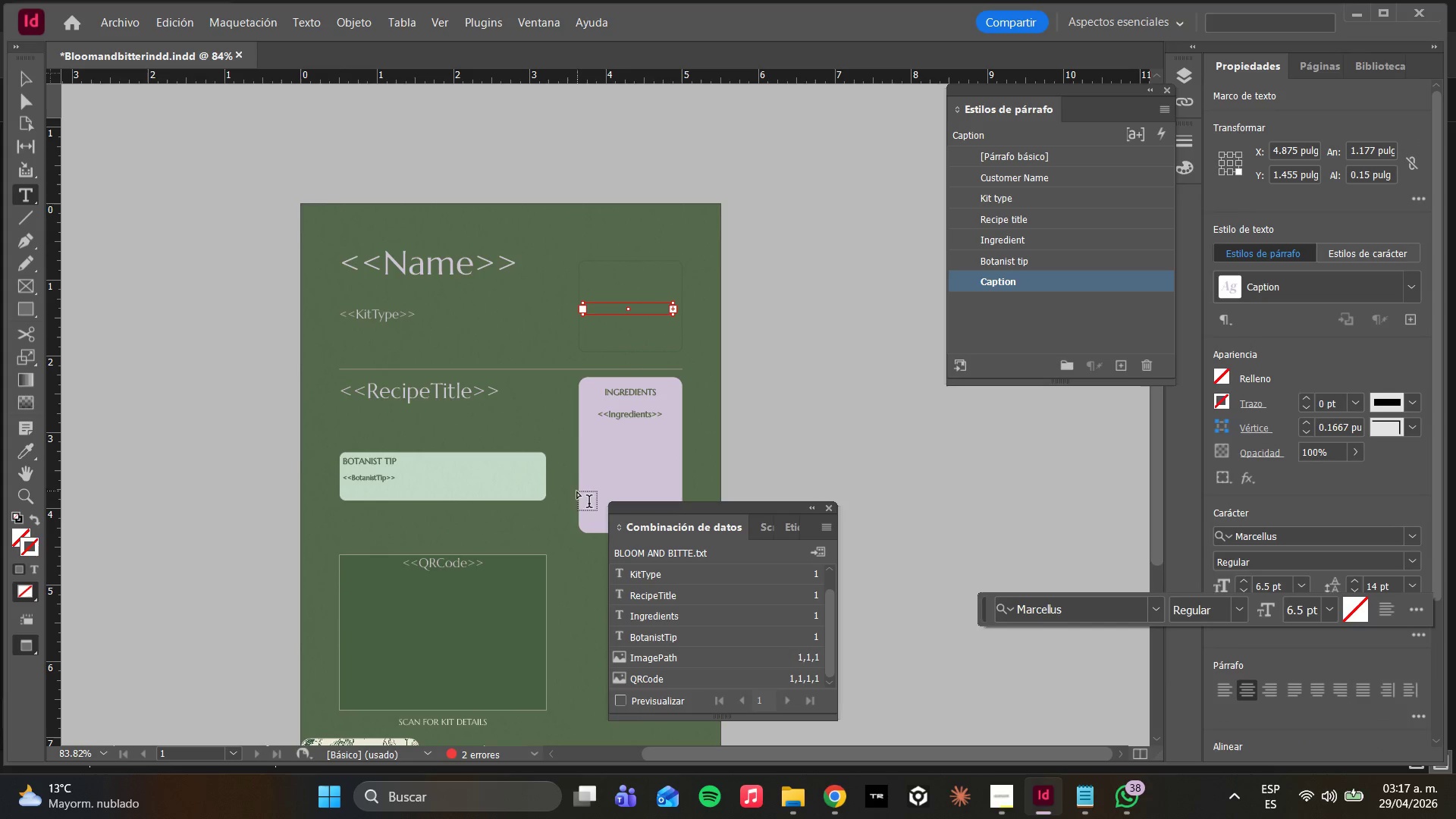 
key(Control+Z)
 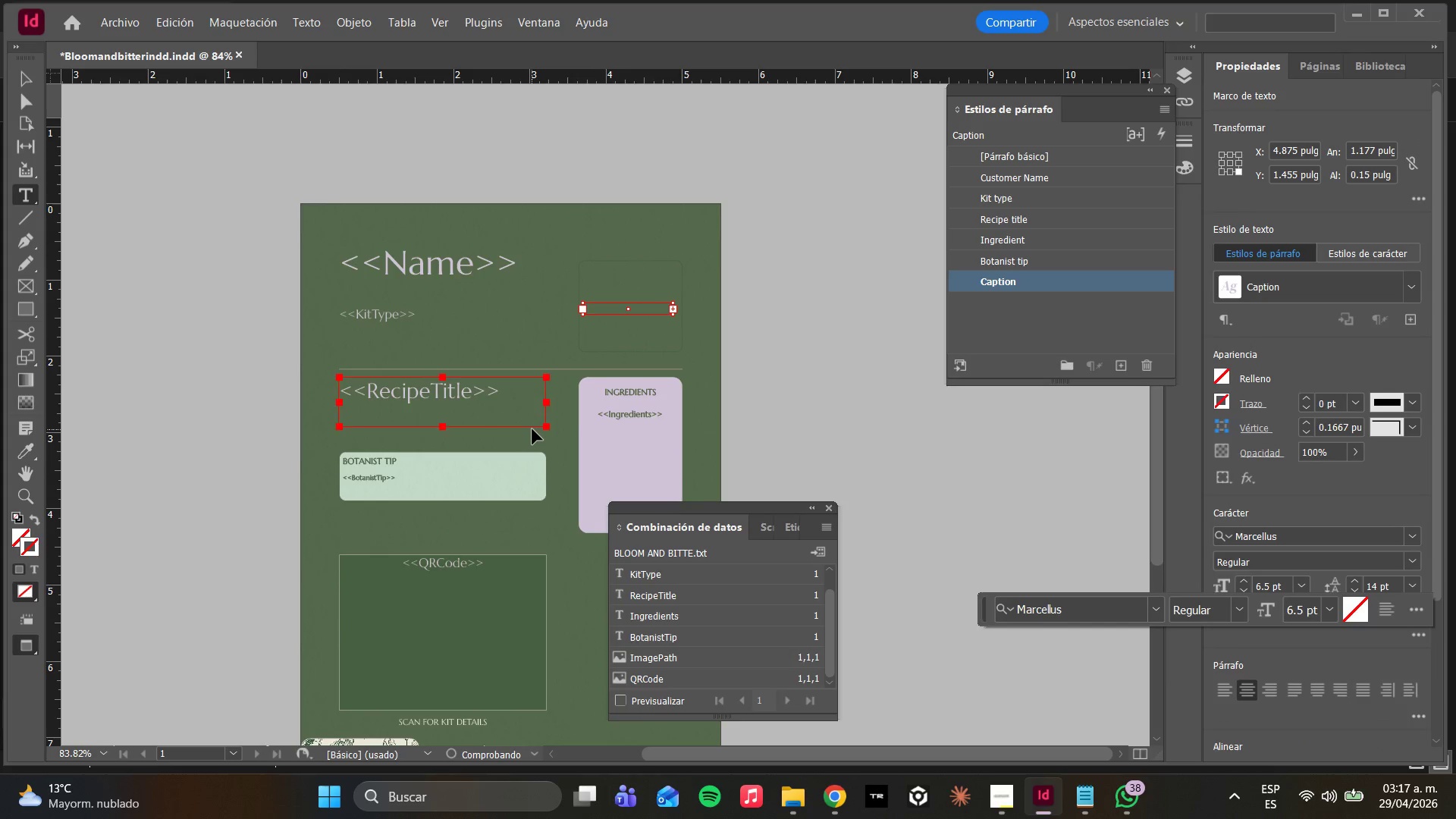 
key(Control+Z)
 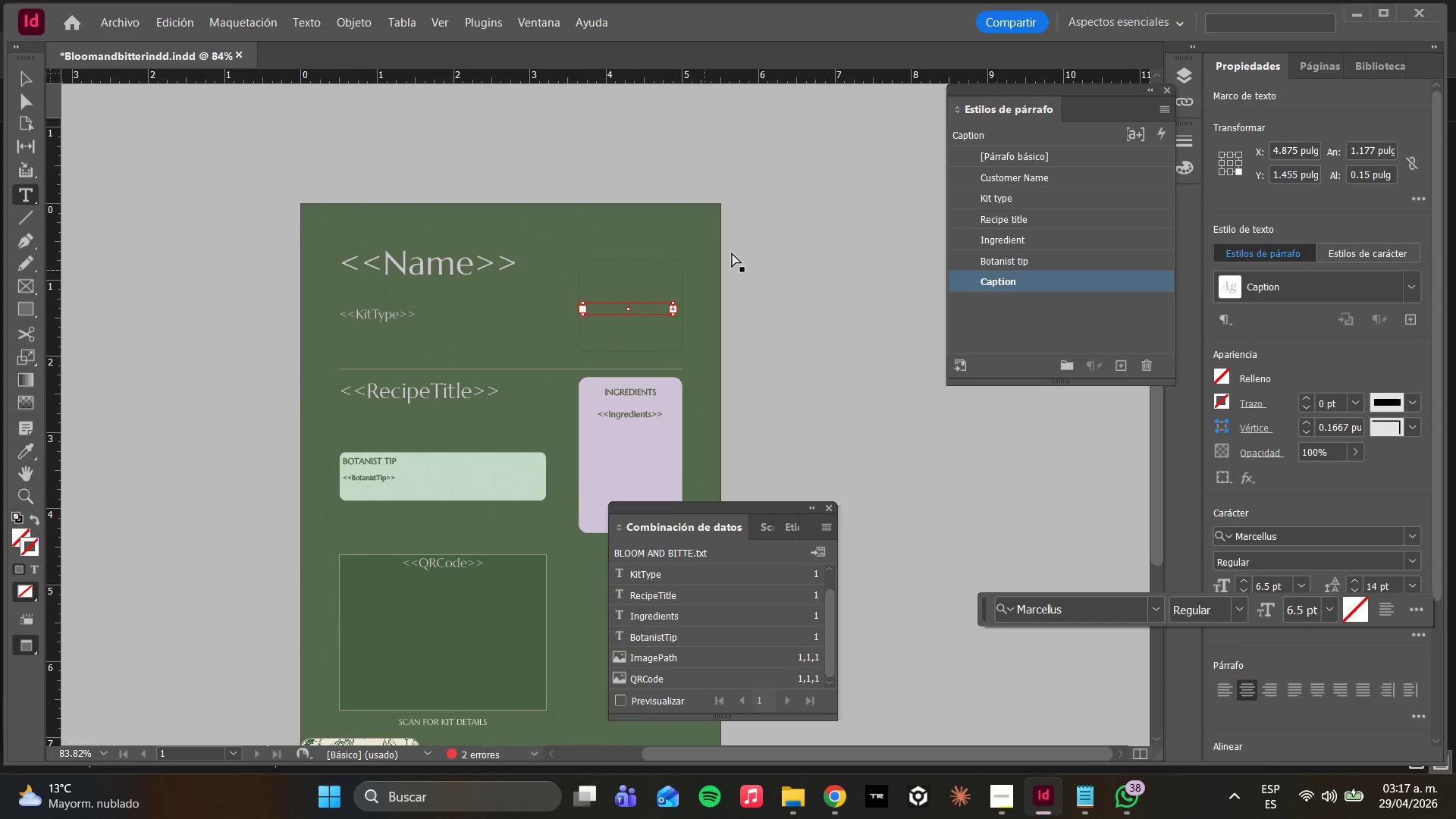 
key(Control+Z)
 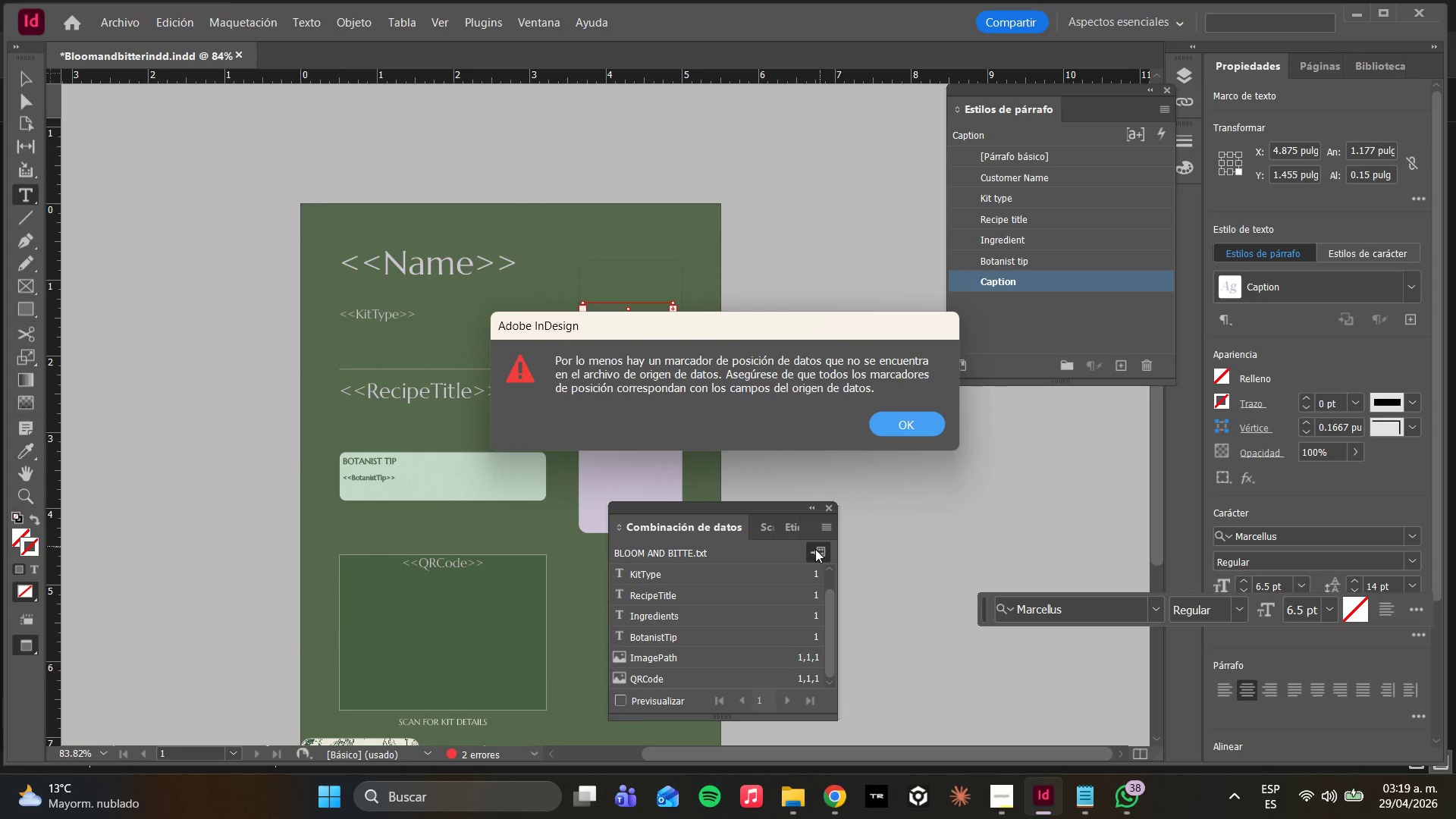 
wait(129.31)
 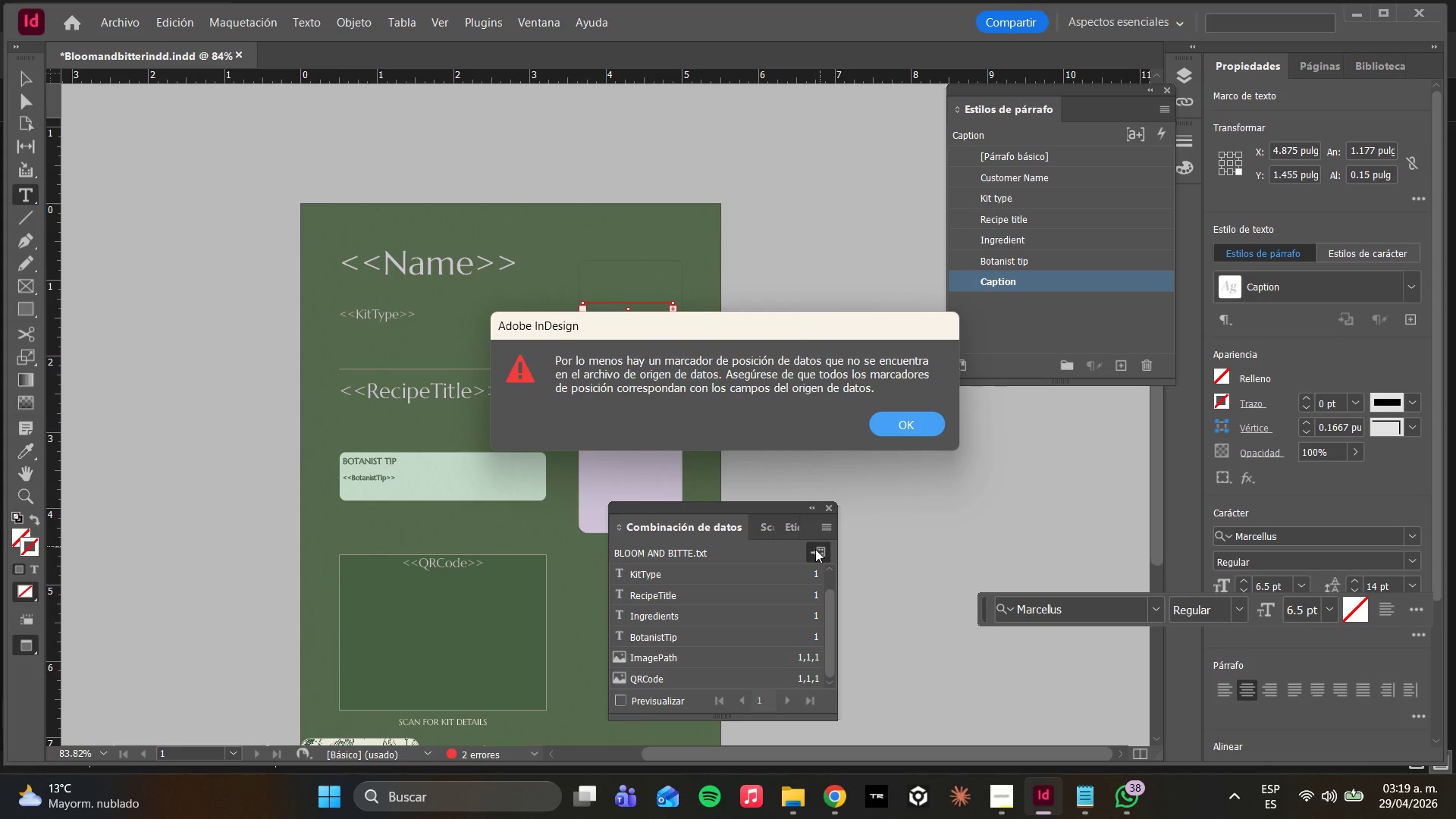 
left_click([893, 418])
 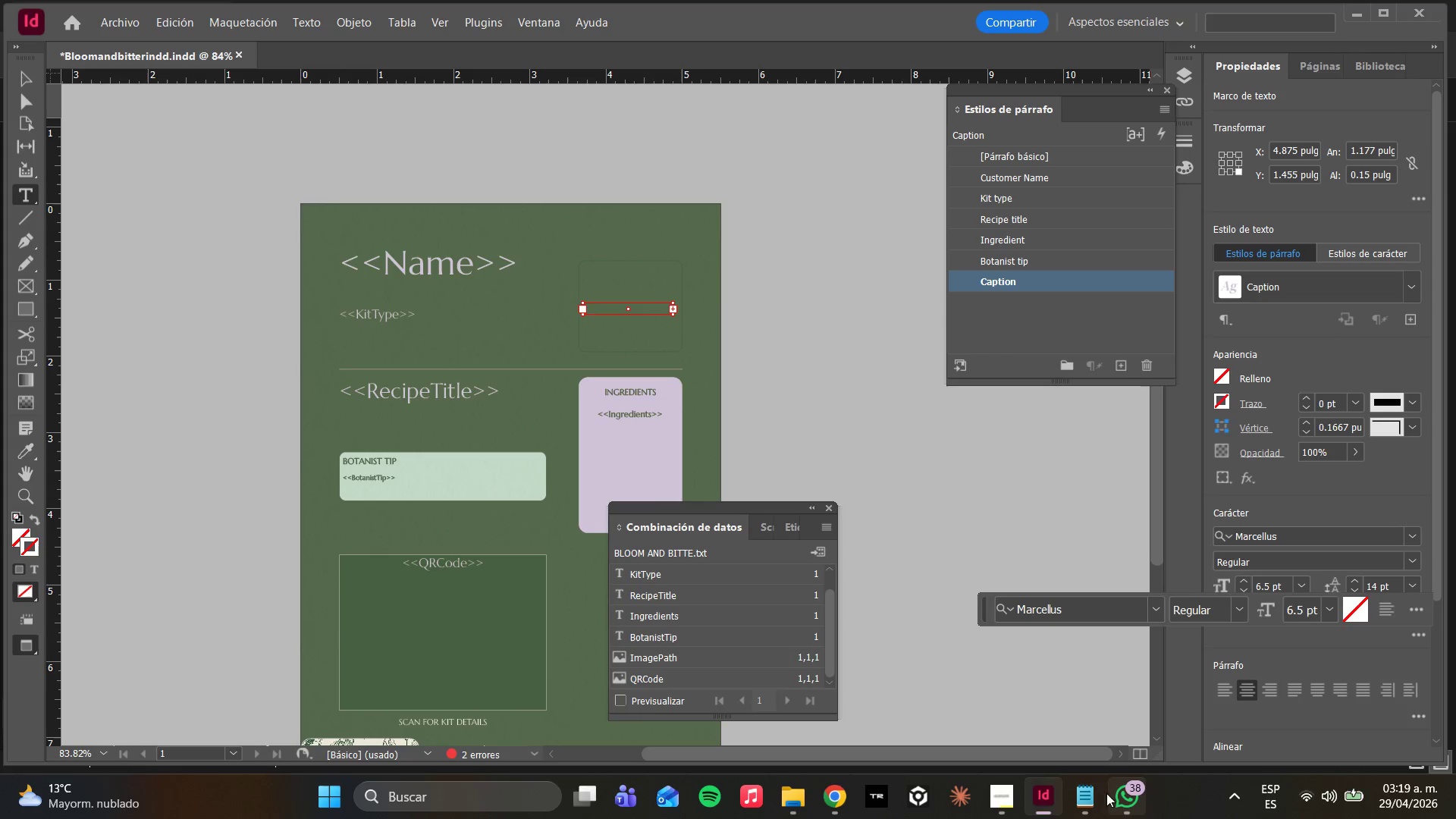 
left_click([1095, 798])
 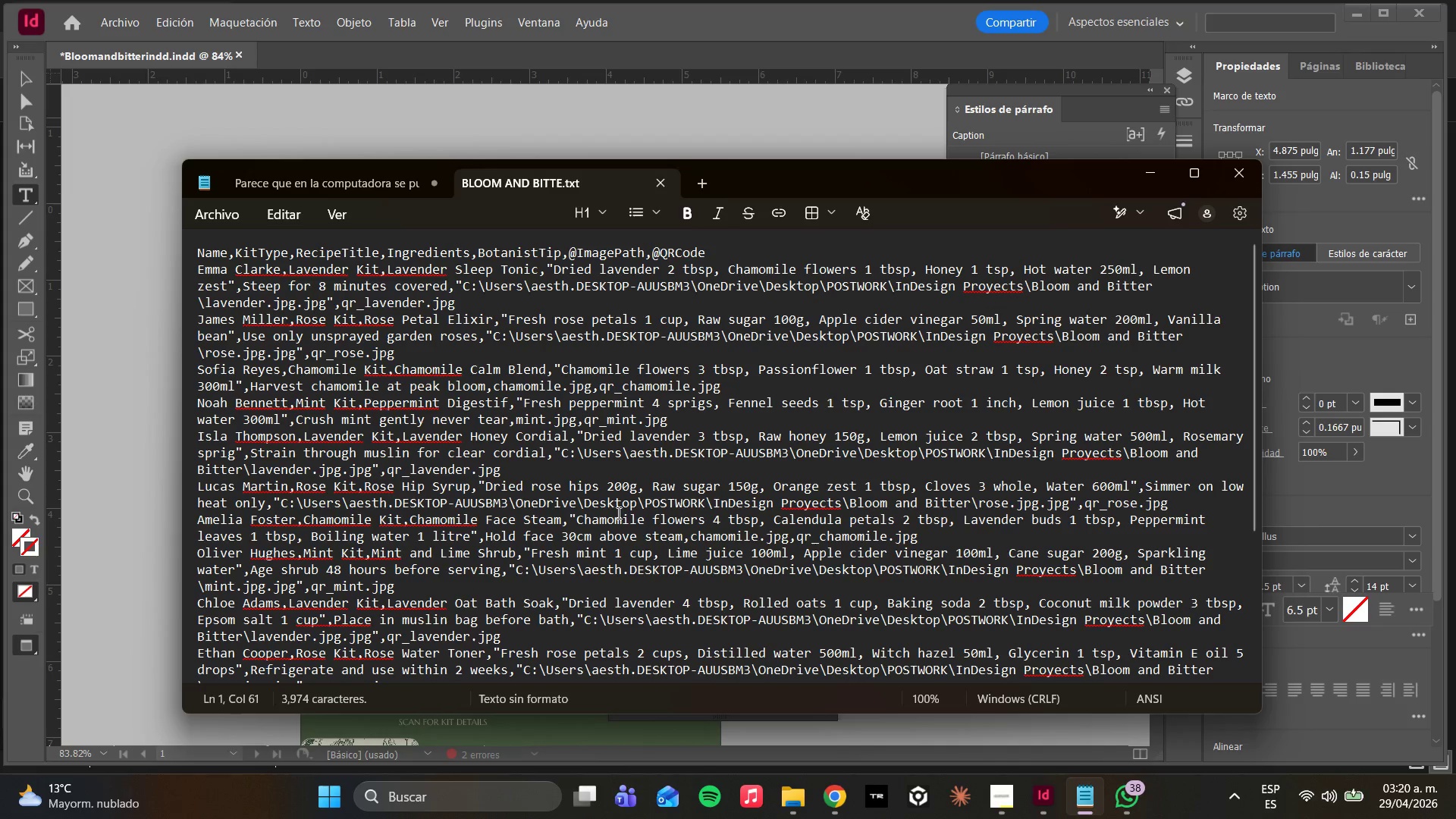 
wait(26.98)
 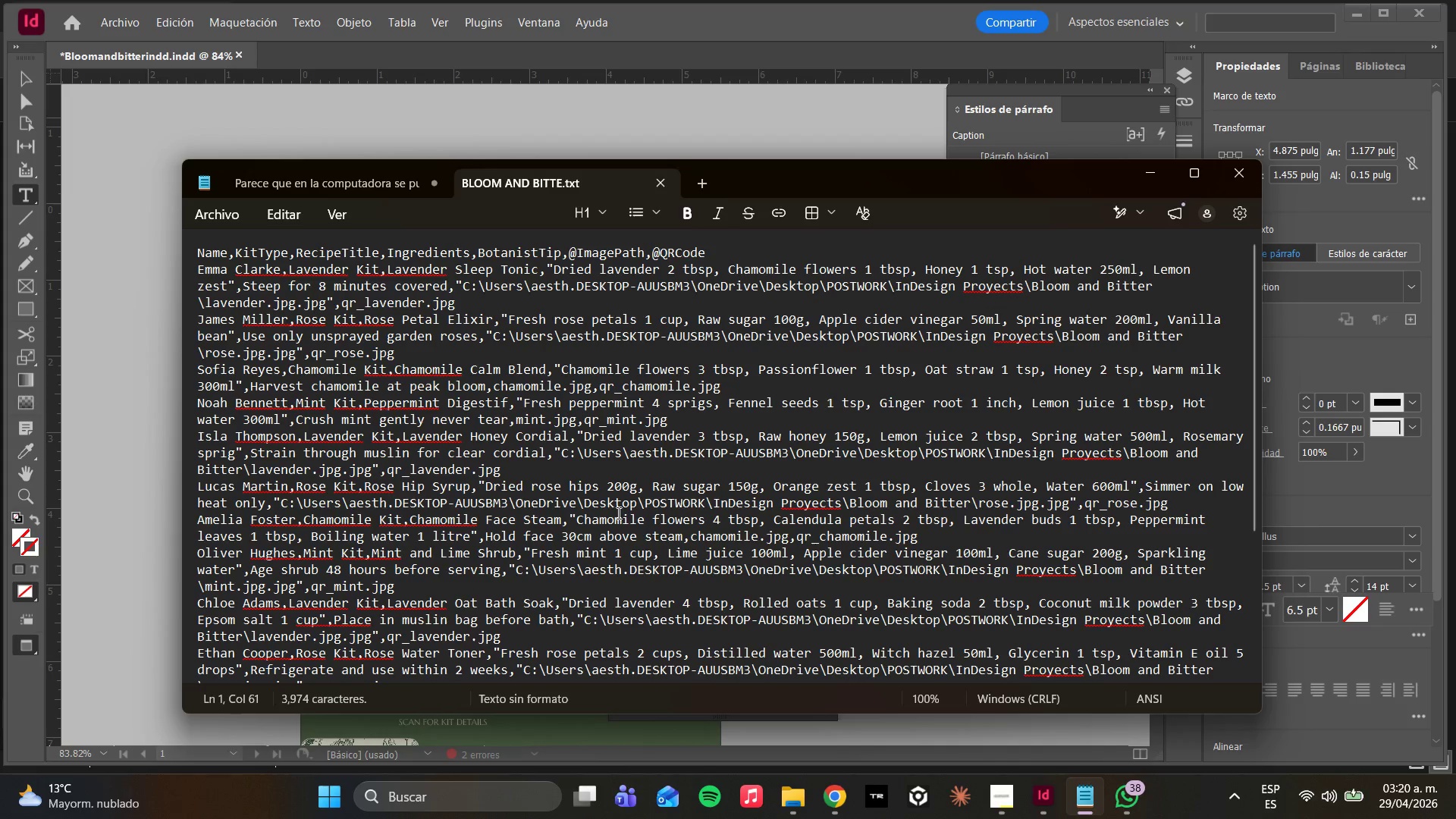 
left_click([1154, 184])
 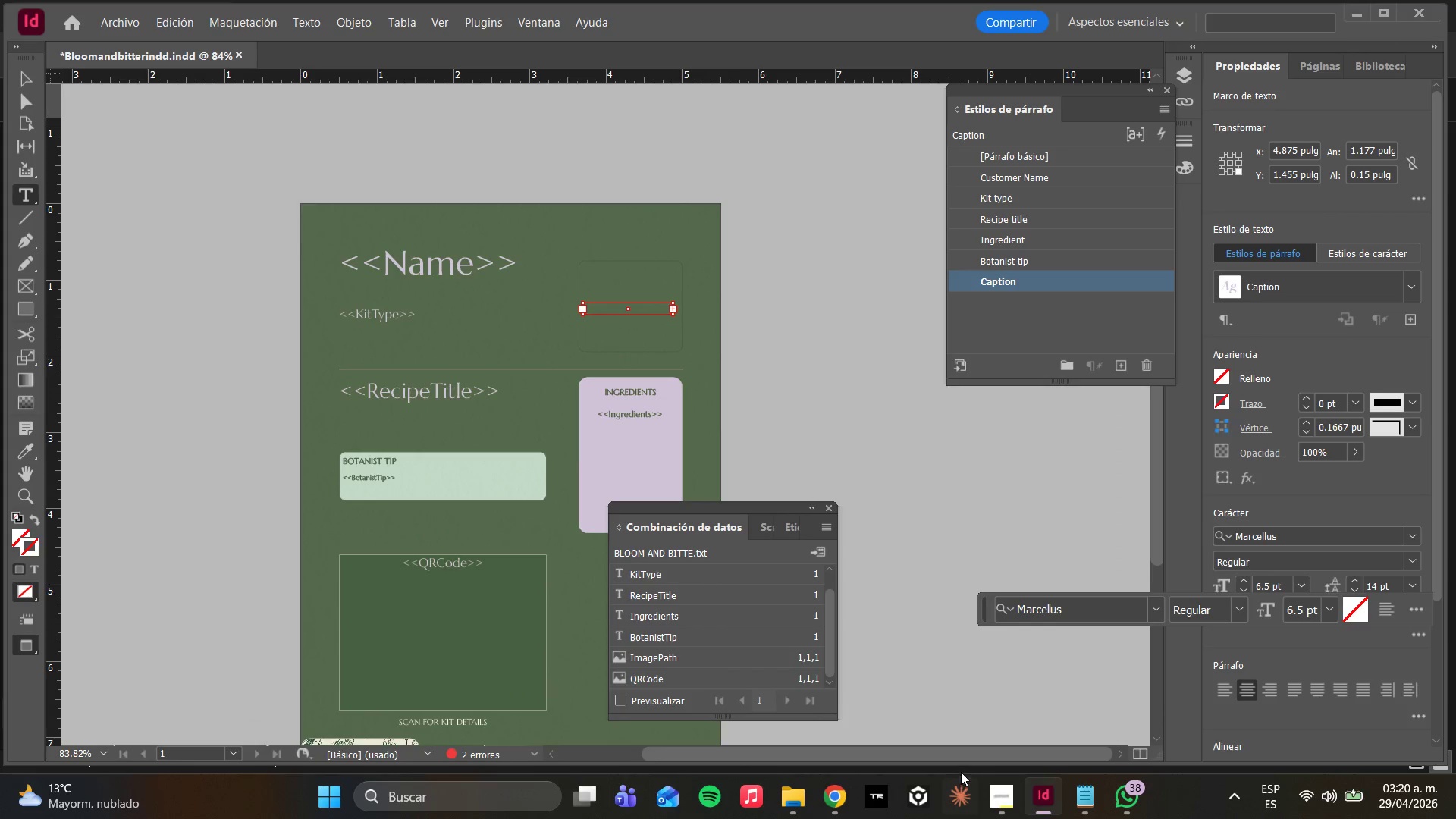 
left_click([987, 778])